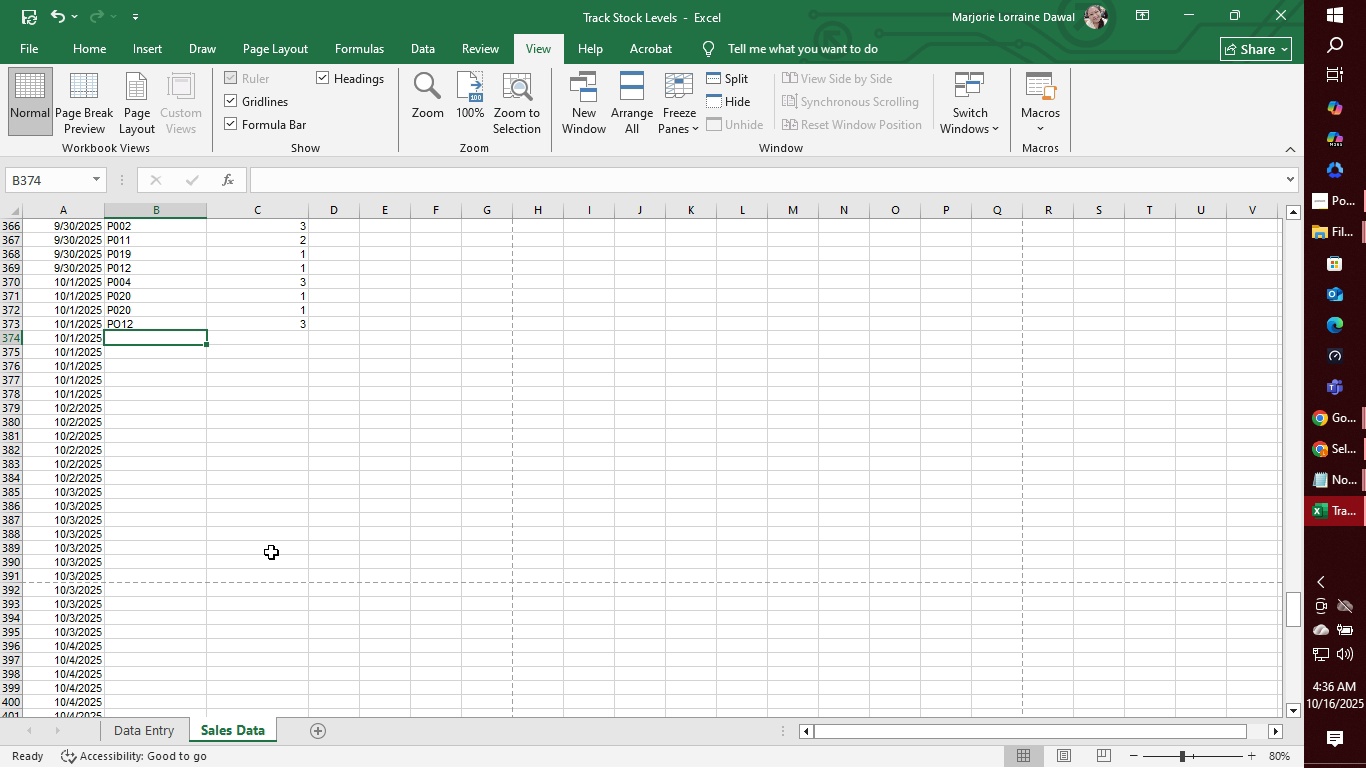 
key(ArrowUp)
 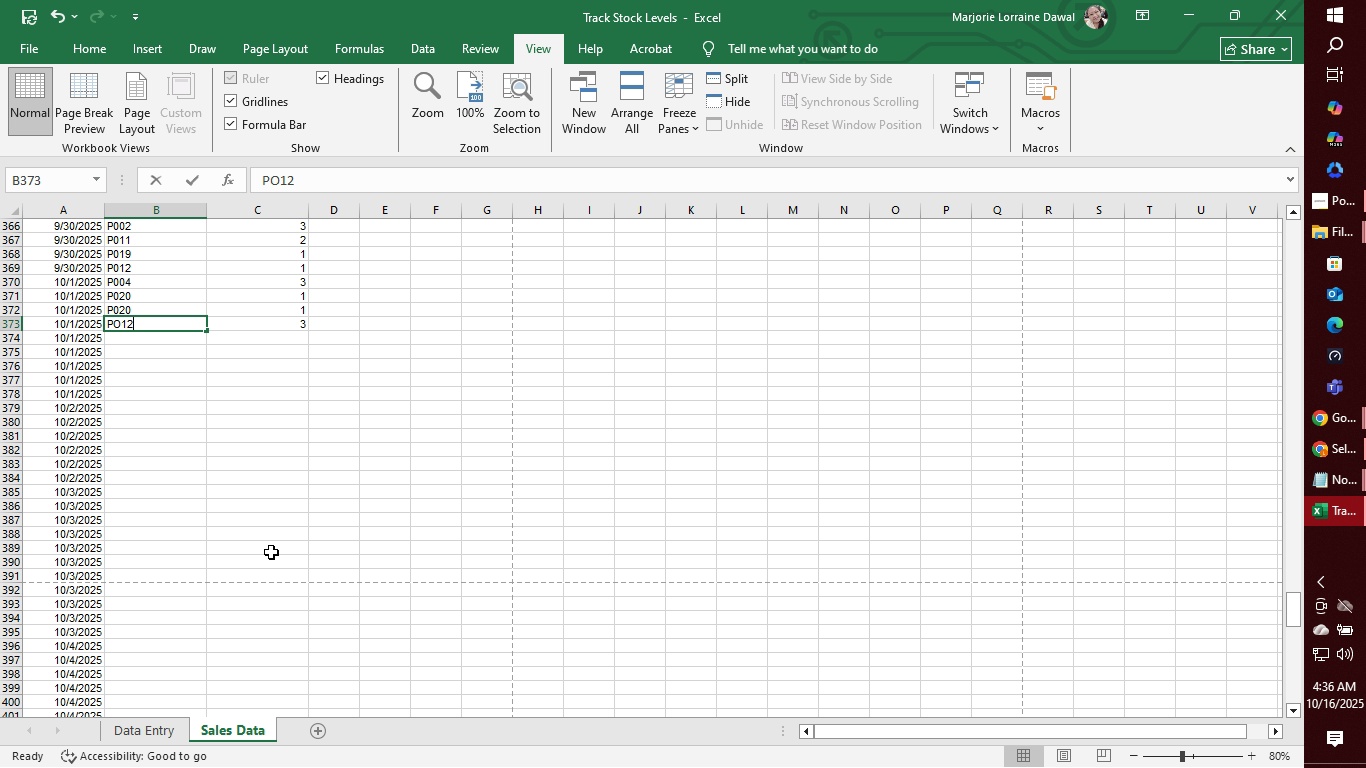 
type(p012)
 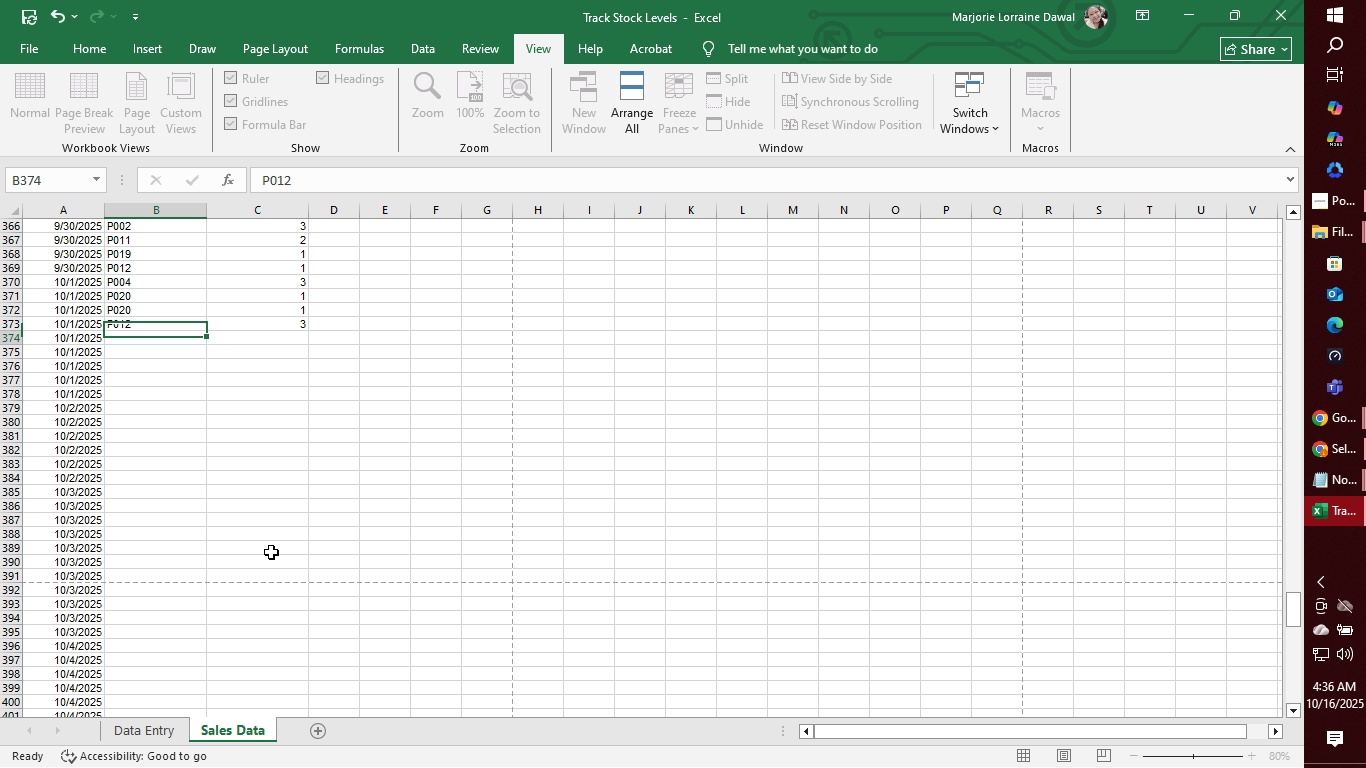 
key(Enter)
 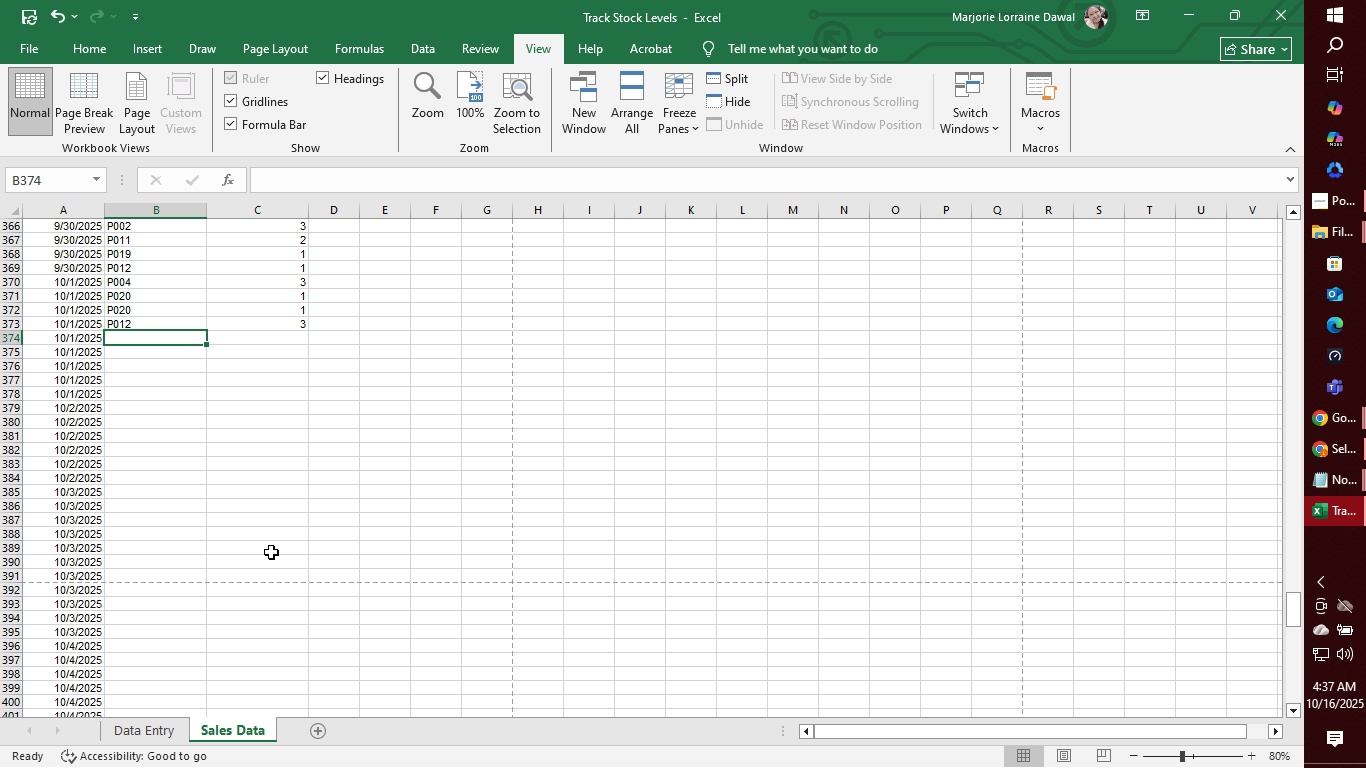 
wait(6.27)
 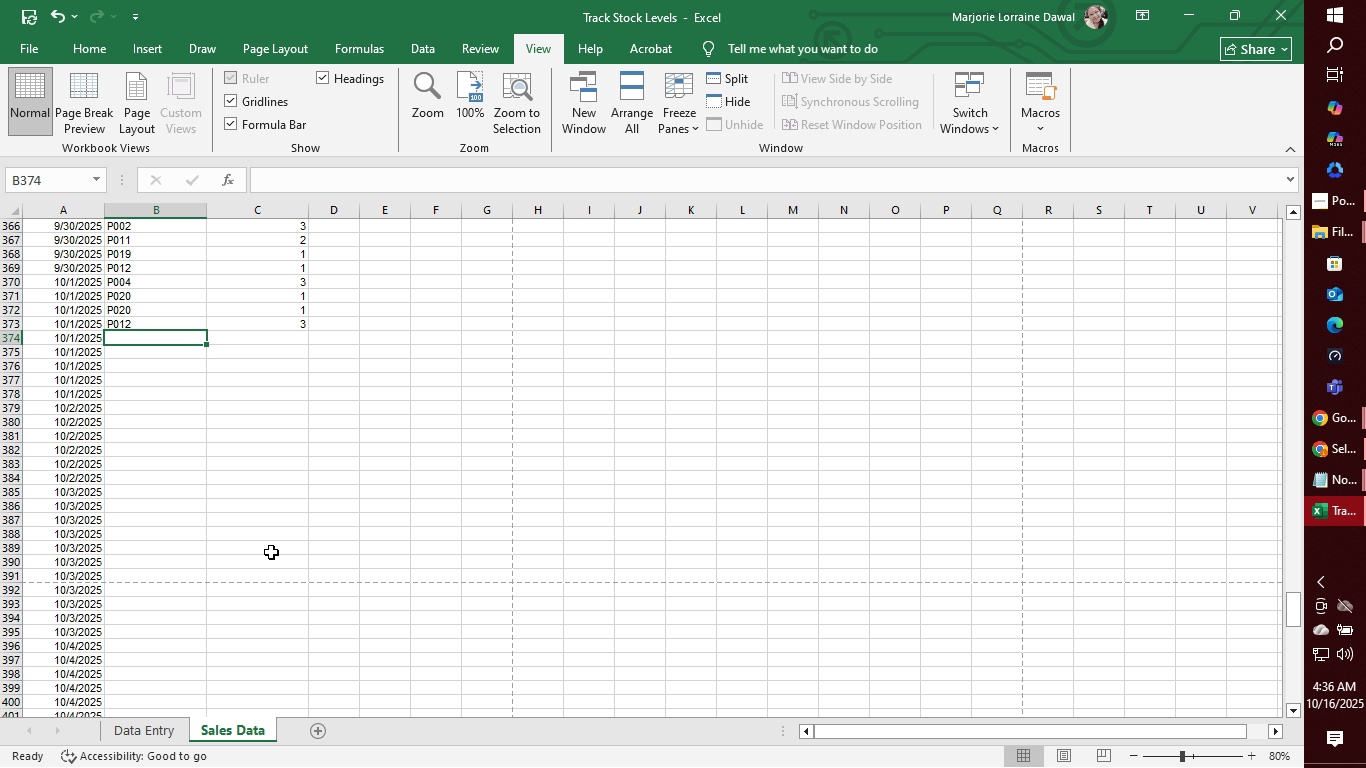 
type(p001)
key(Tab)
type(1)
key(Backspace)
type(2)
 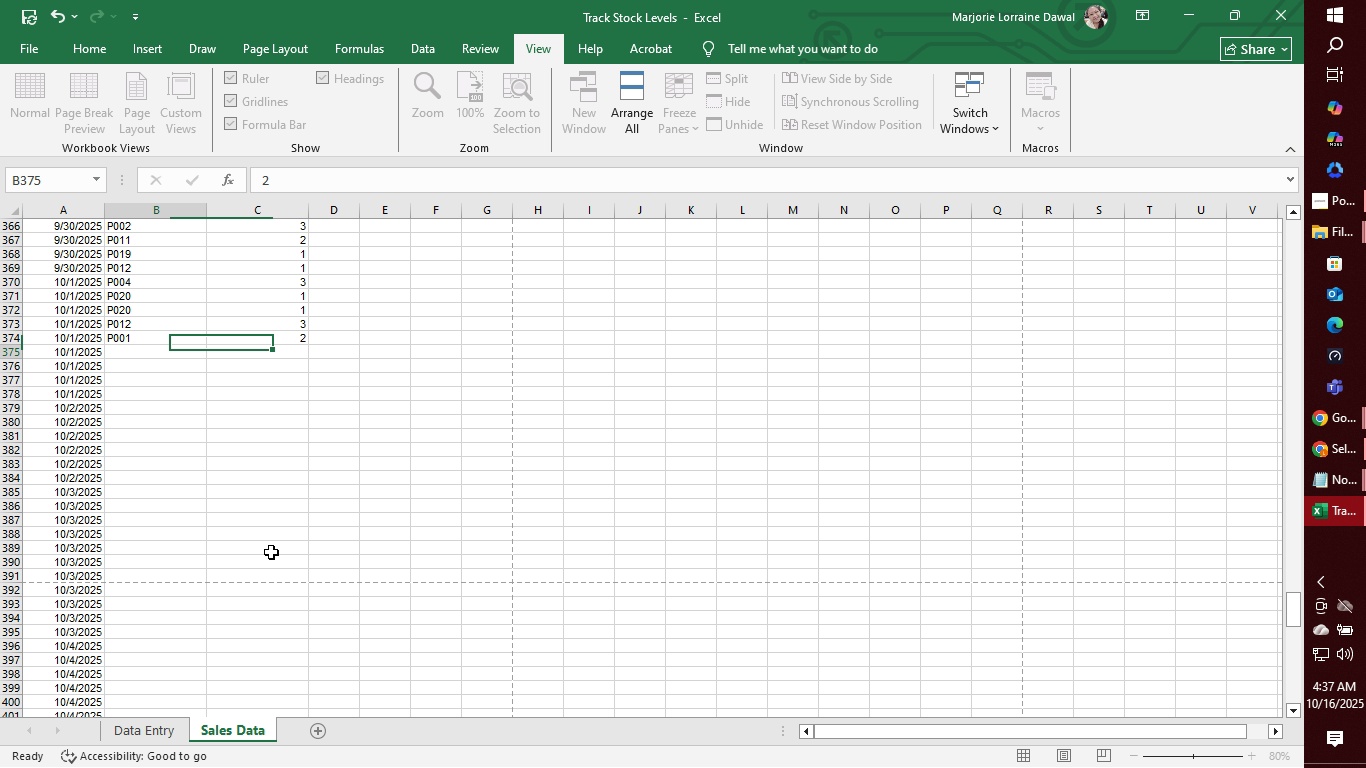 
key(Enter)
 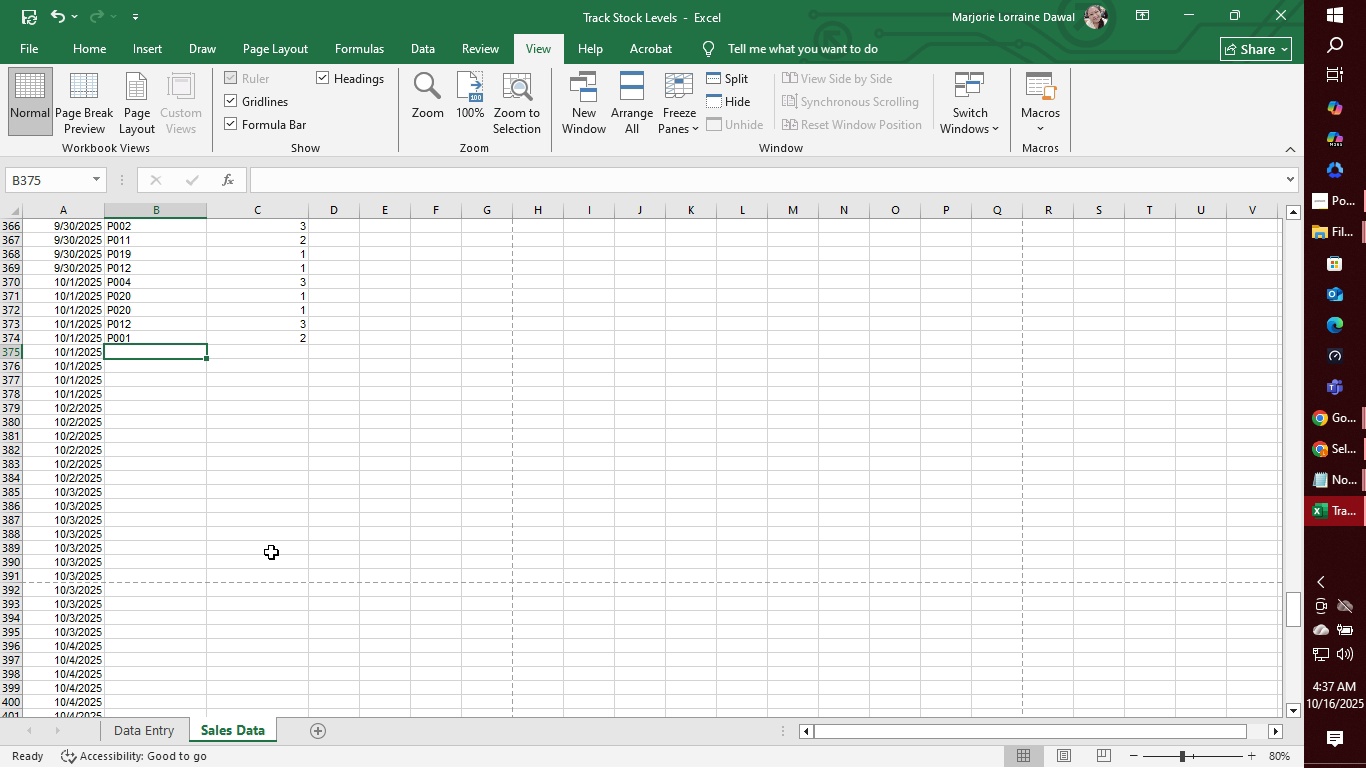 
key(Control+S)
 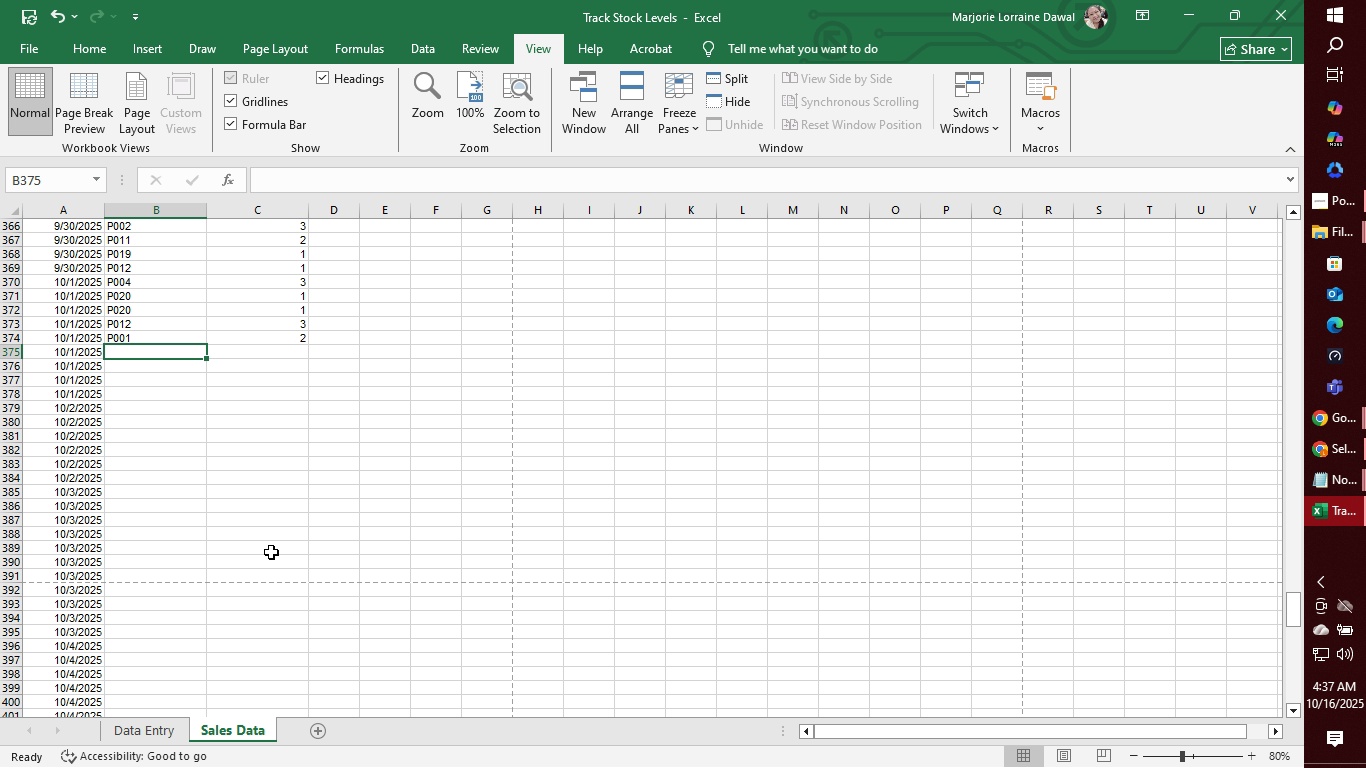 
wait(10.92)
 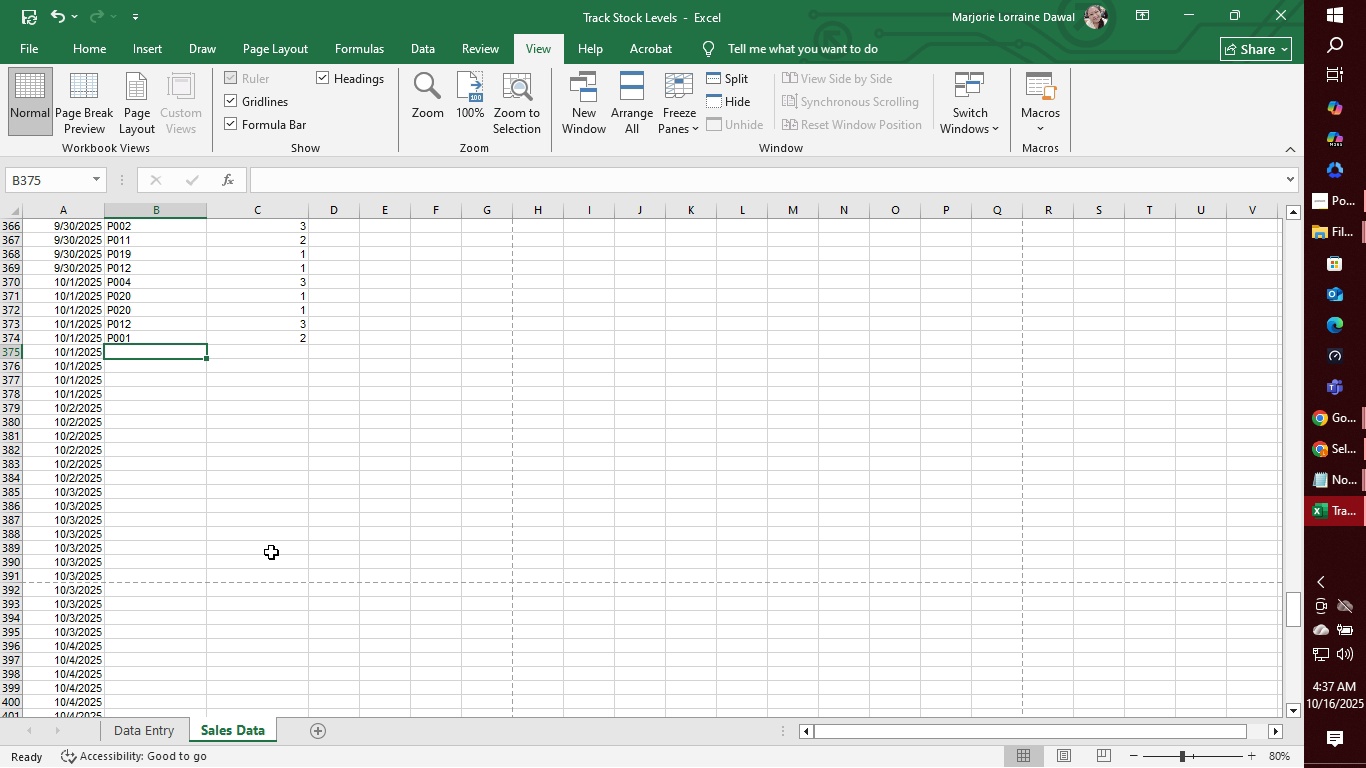 
type(p0142)
 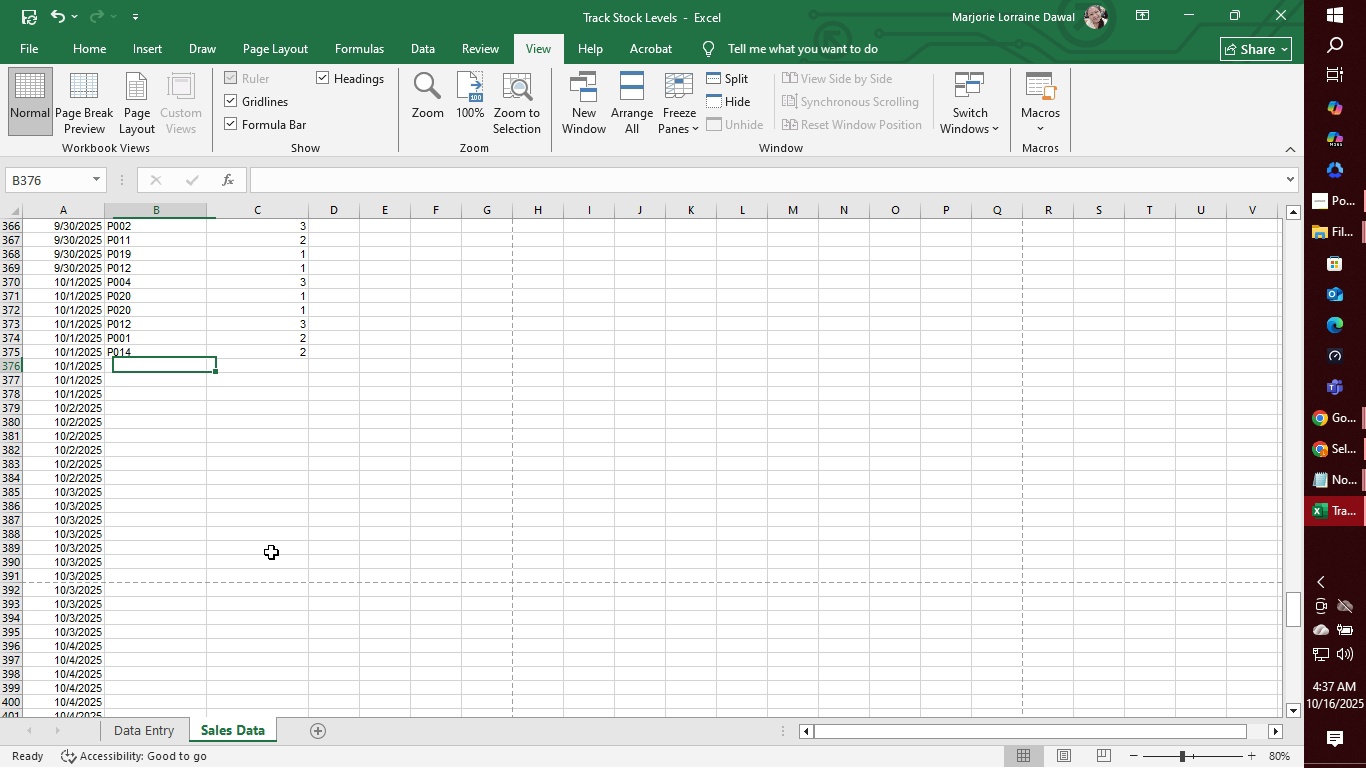 
hold_key(key=Tab, duration=0.34)
 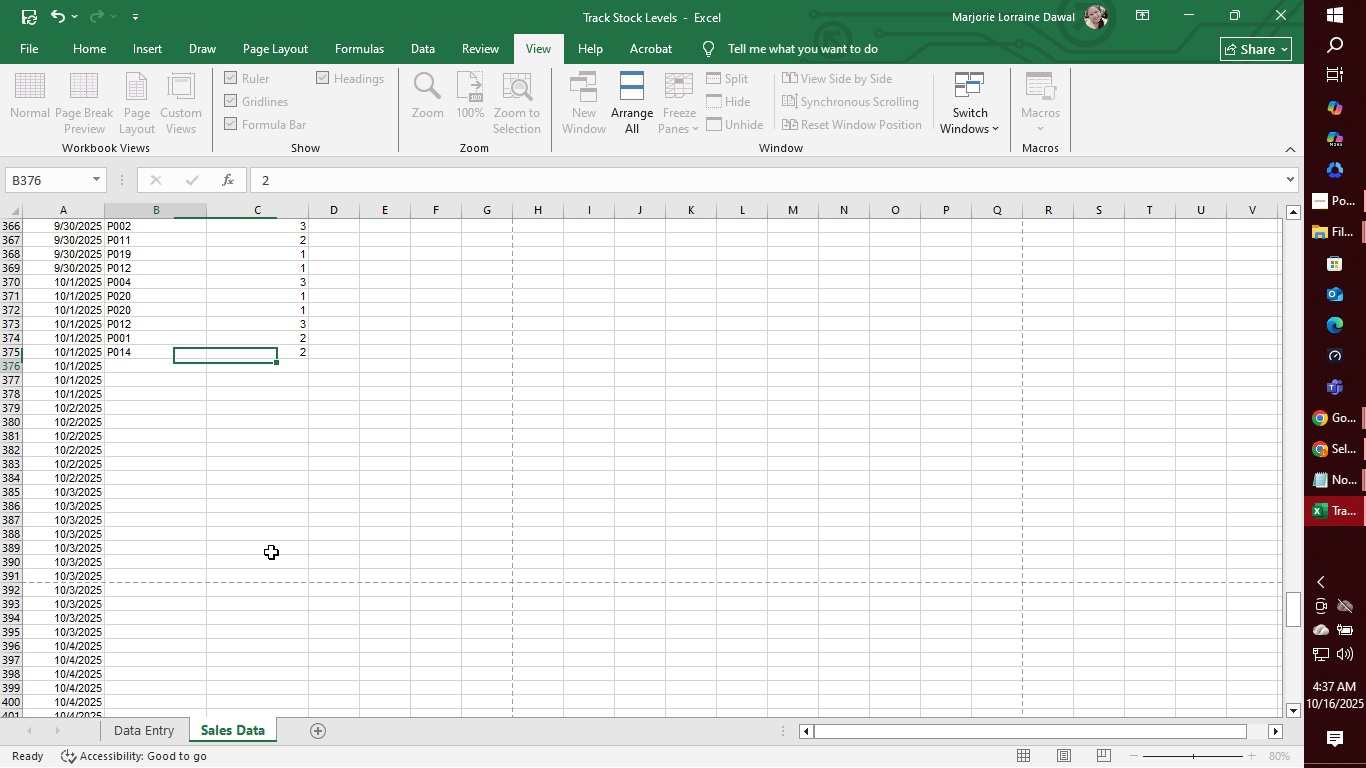 
key(Enter)
 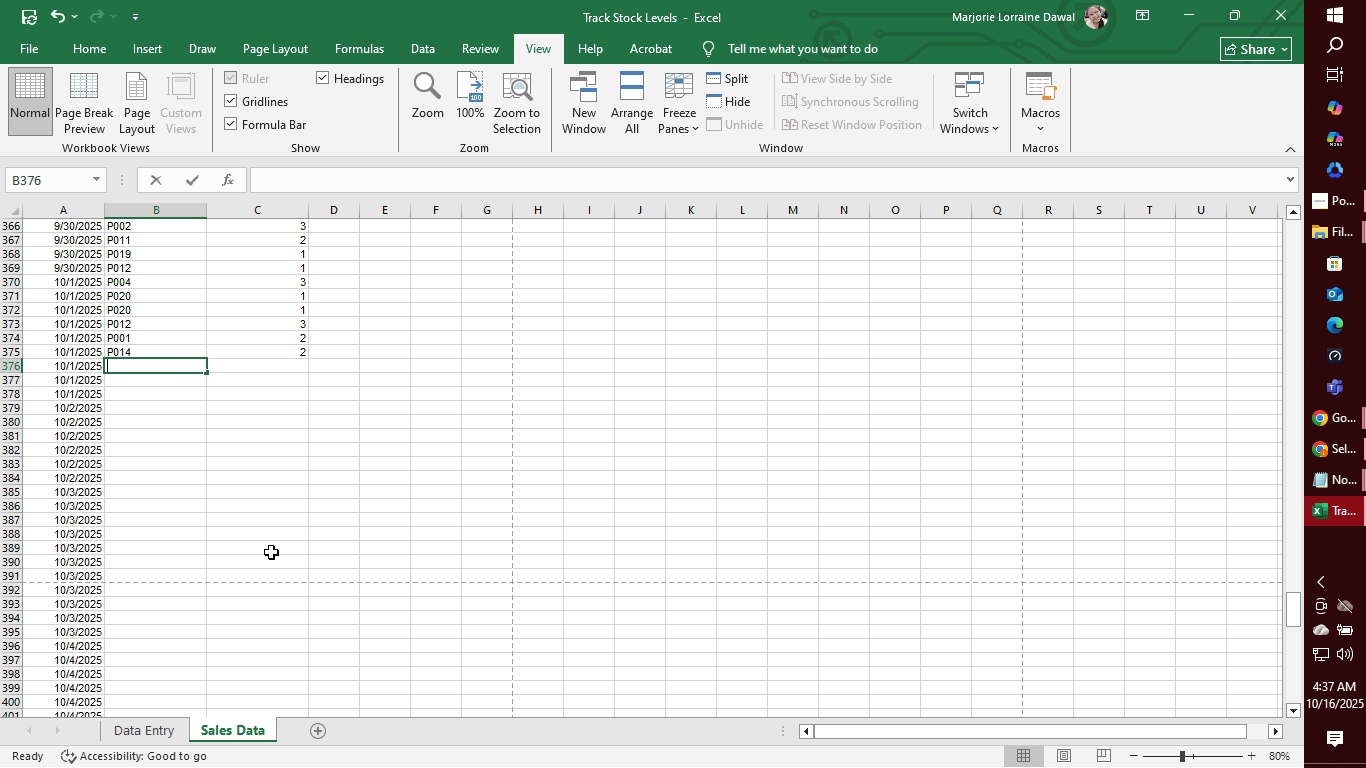 
type(p0)
 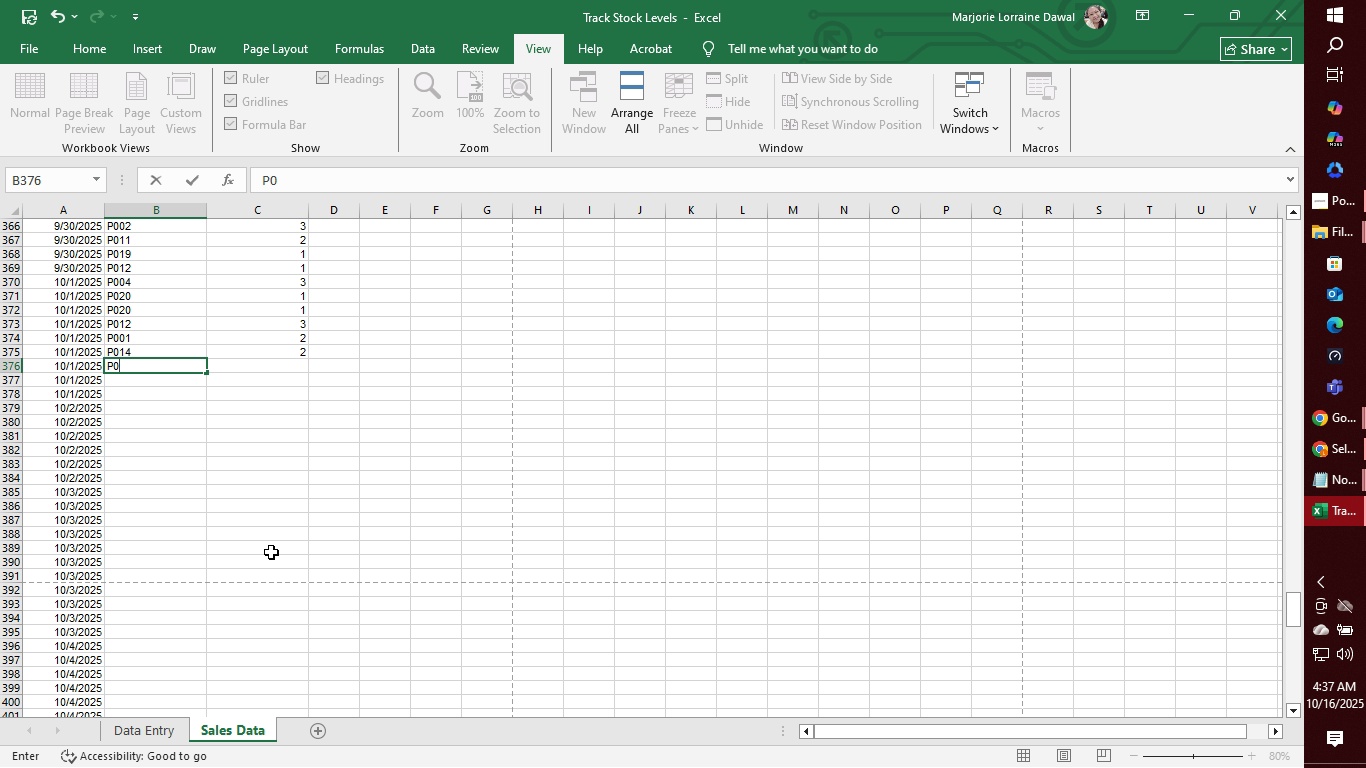 
type(05)
key(Tab)
type(2)
 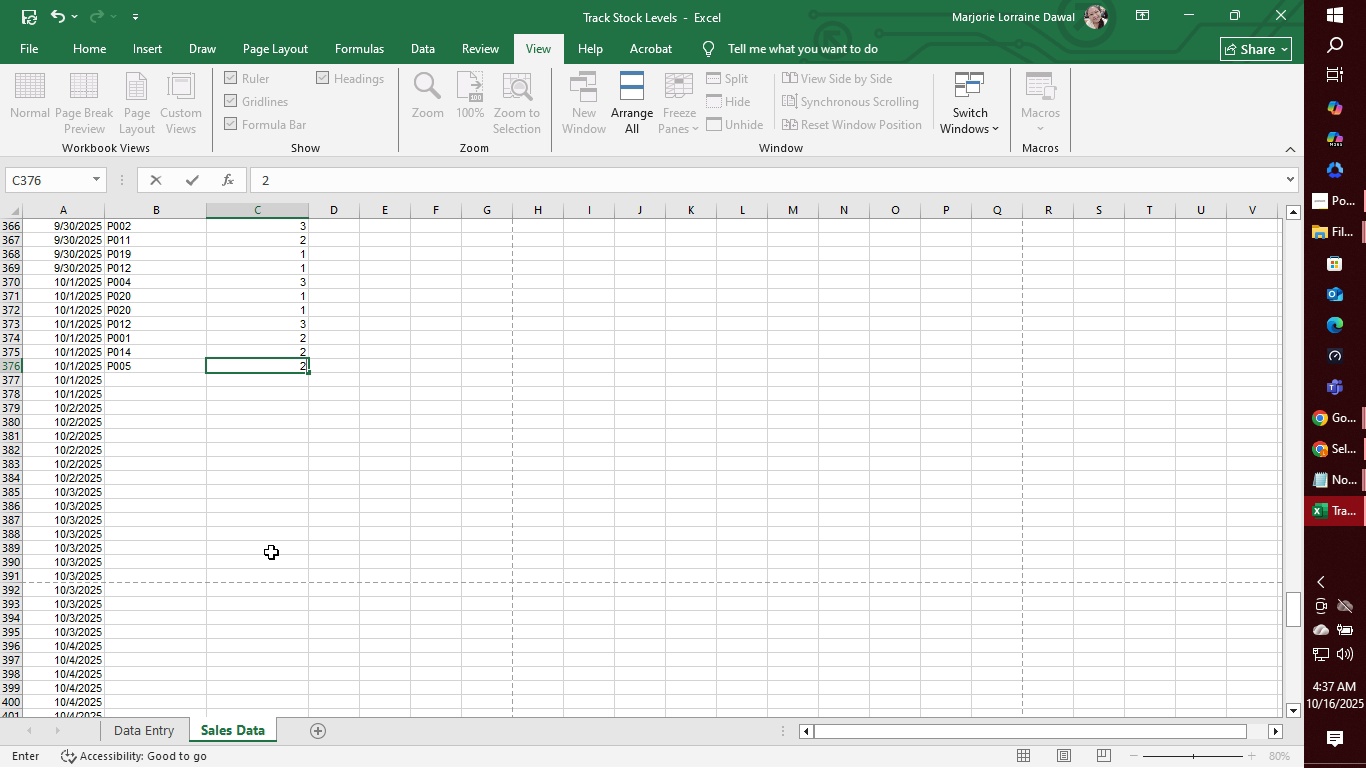 
key(Enter)
 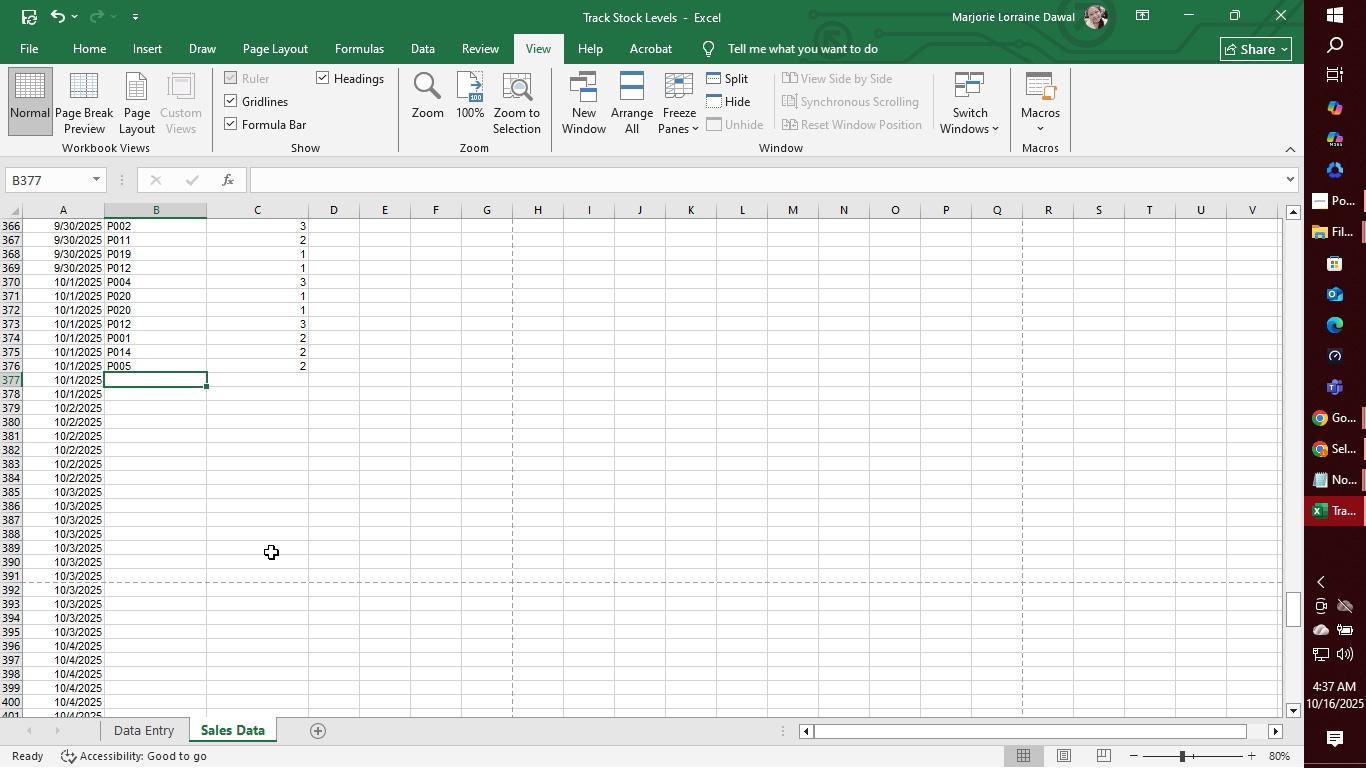 
type(p0)
 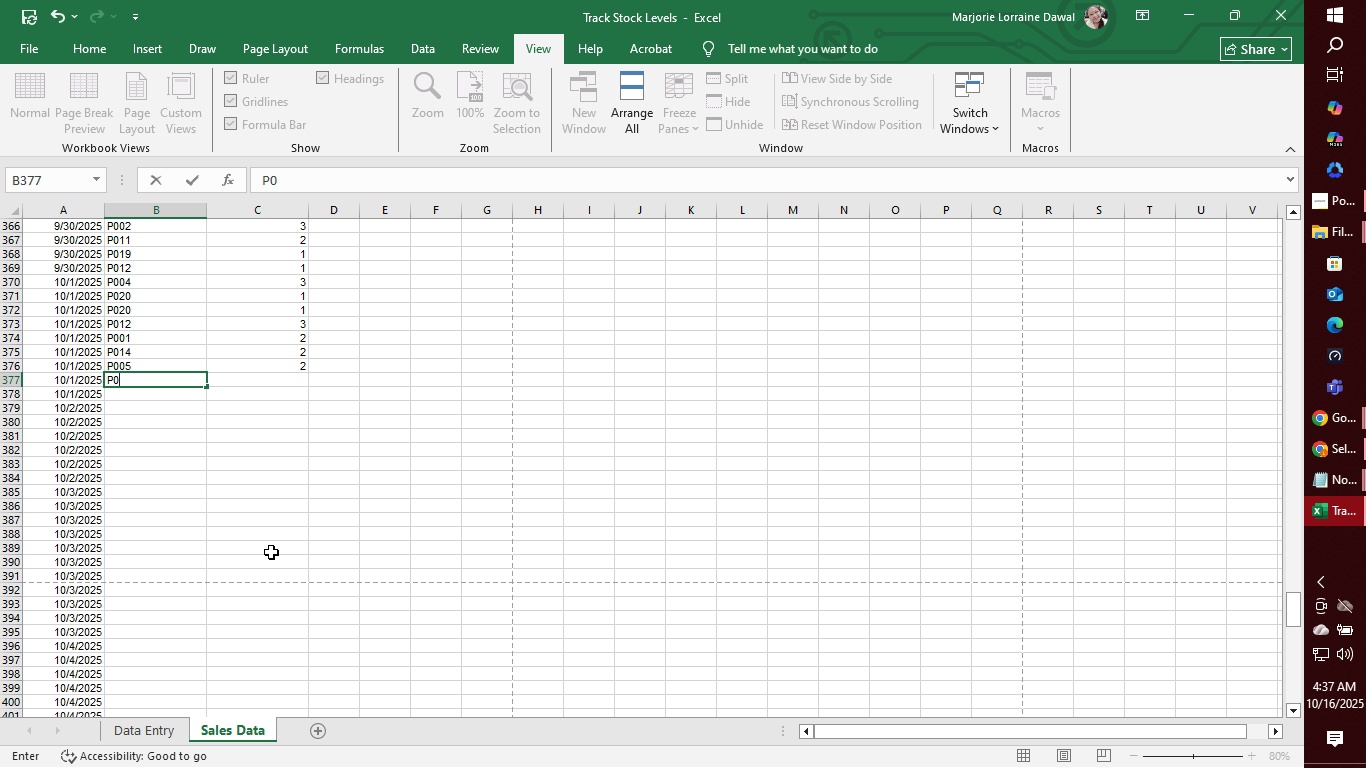 
type(11)
key(Tab)
type(3)
 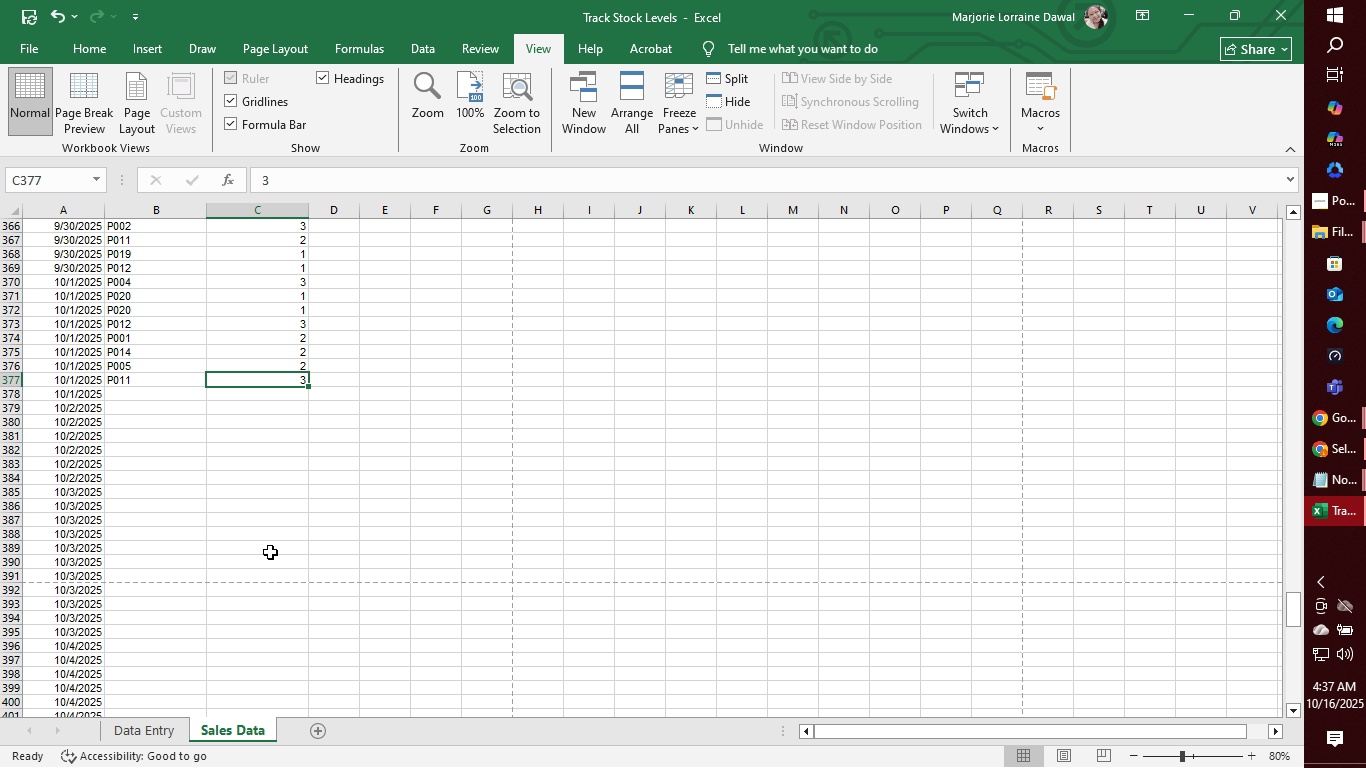 
key(Enter)
 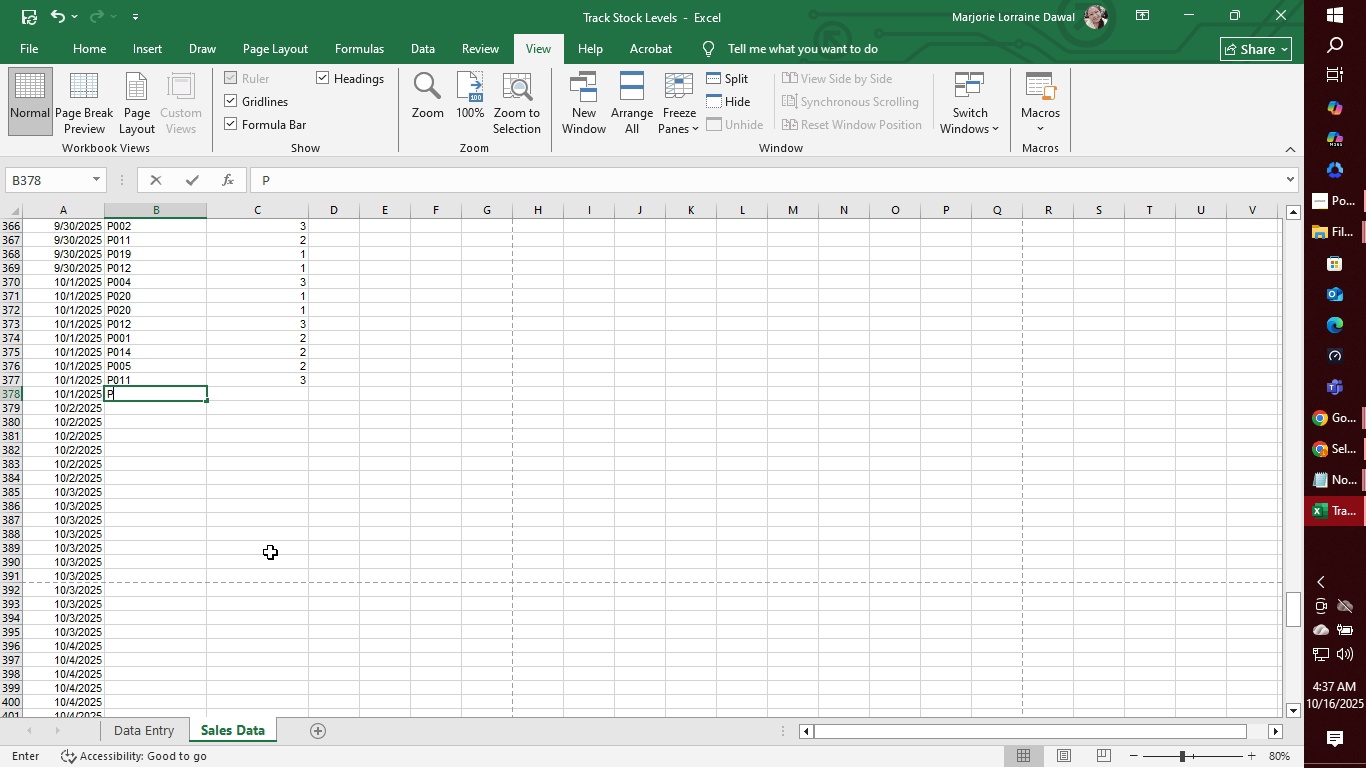 
type(p0)
 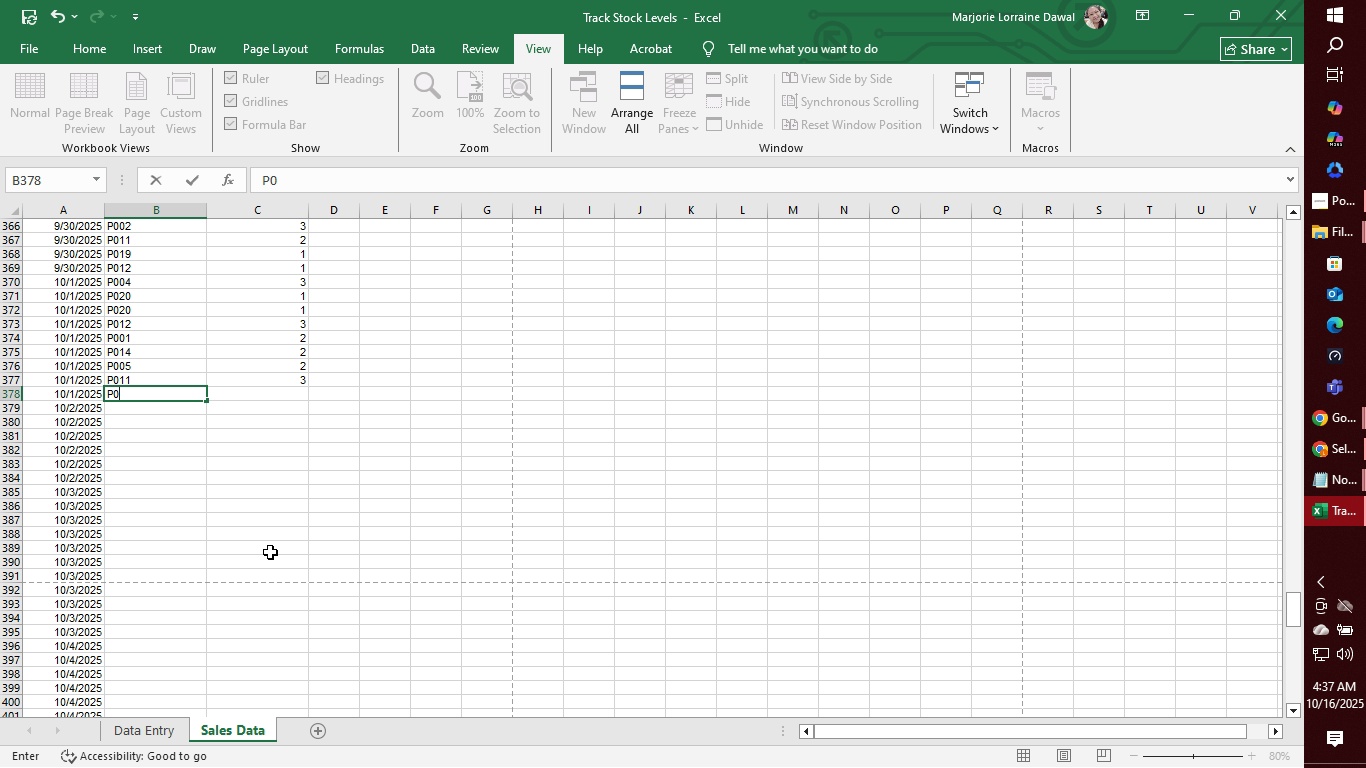 
type(034)
key(Backspace)
key(Backspace)
type(4)
key(Tab)
type(1)
 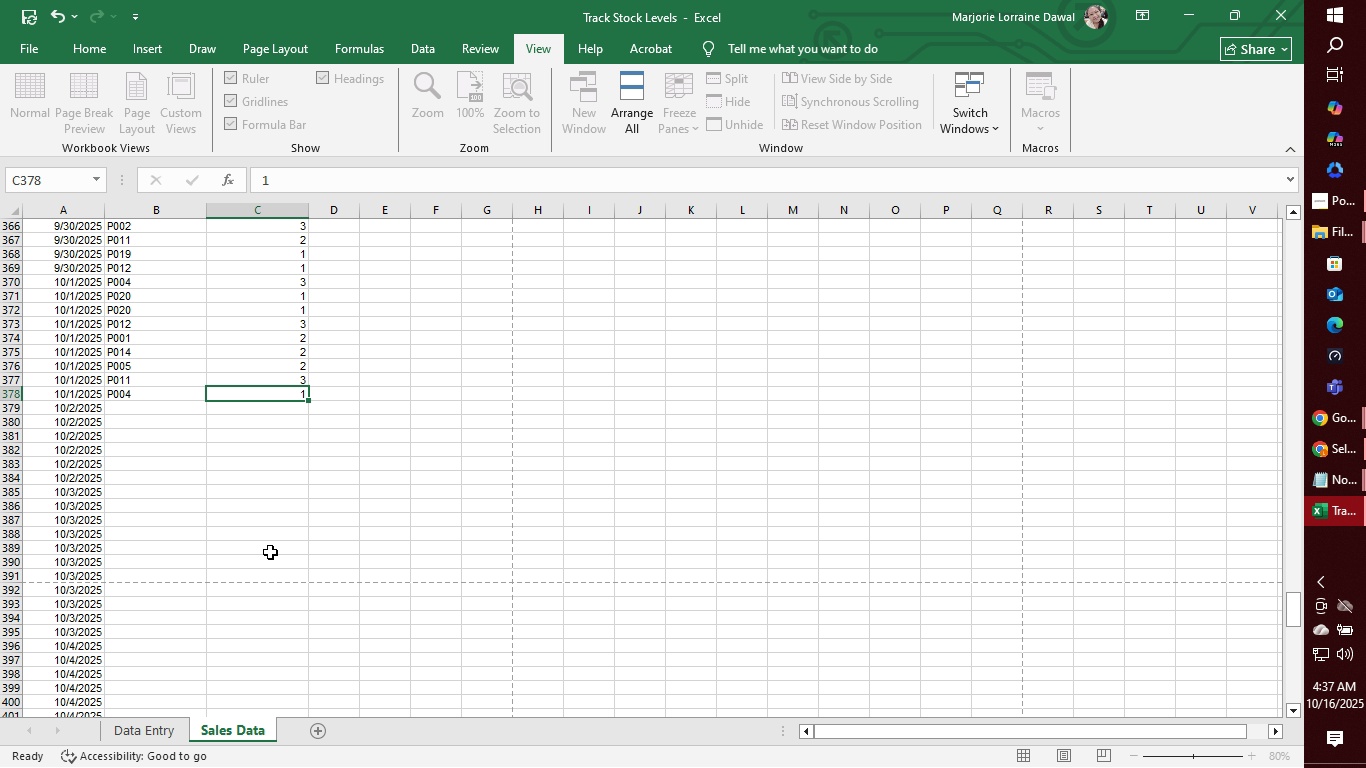 
key(Enter)
 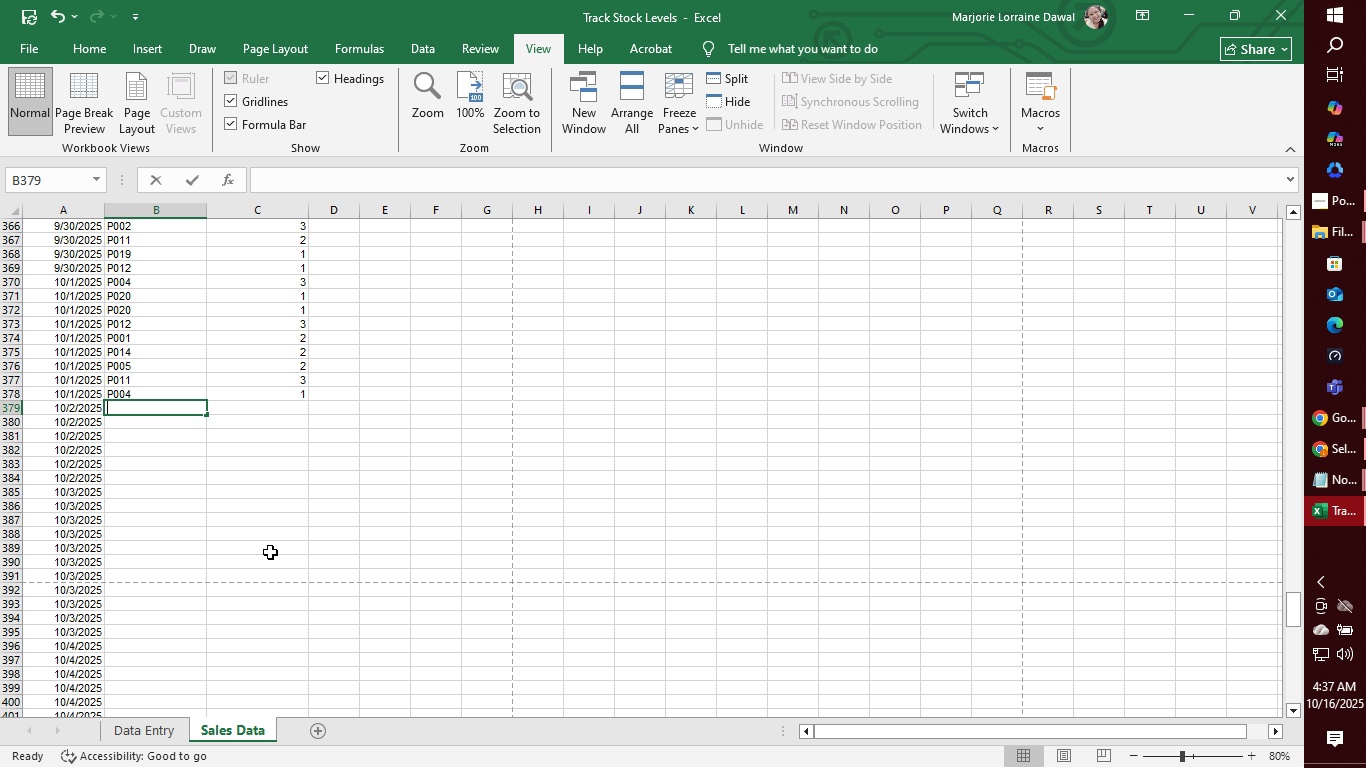 
type(p0)
 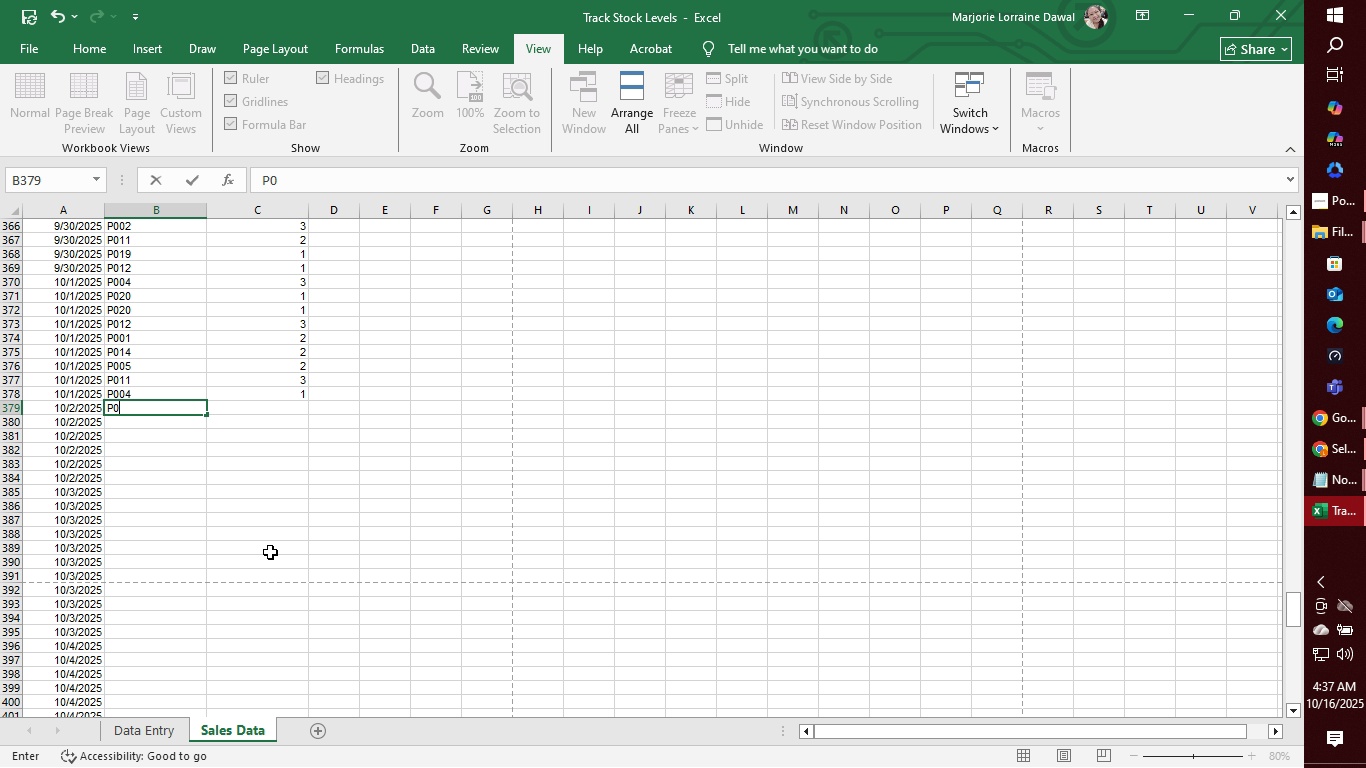 
wait(5.81)
 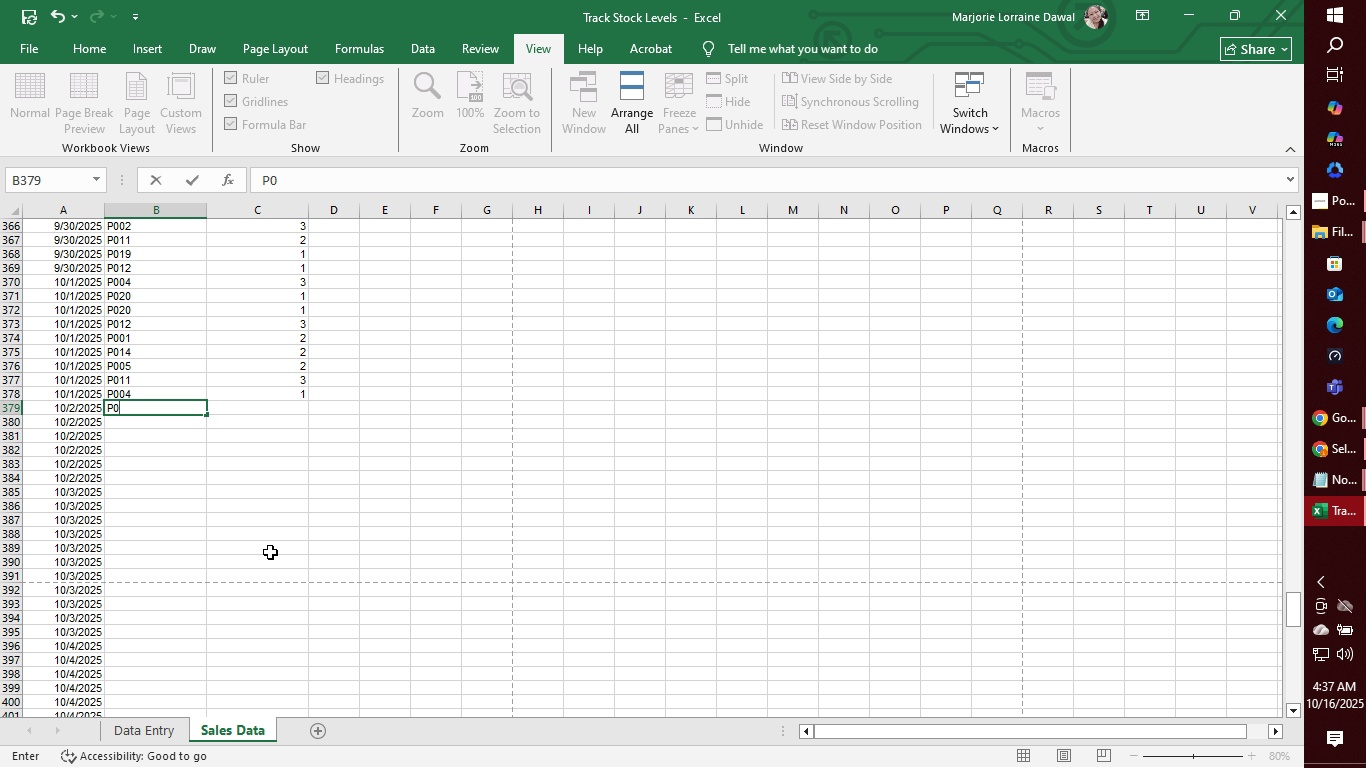 
type(11)
key(Tab)
type(3)
 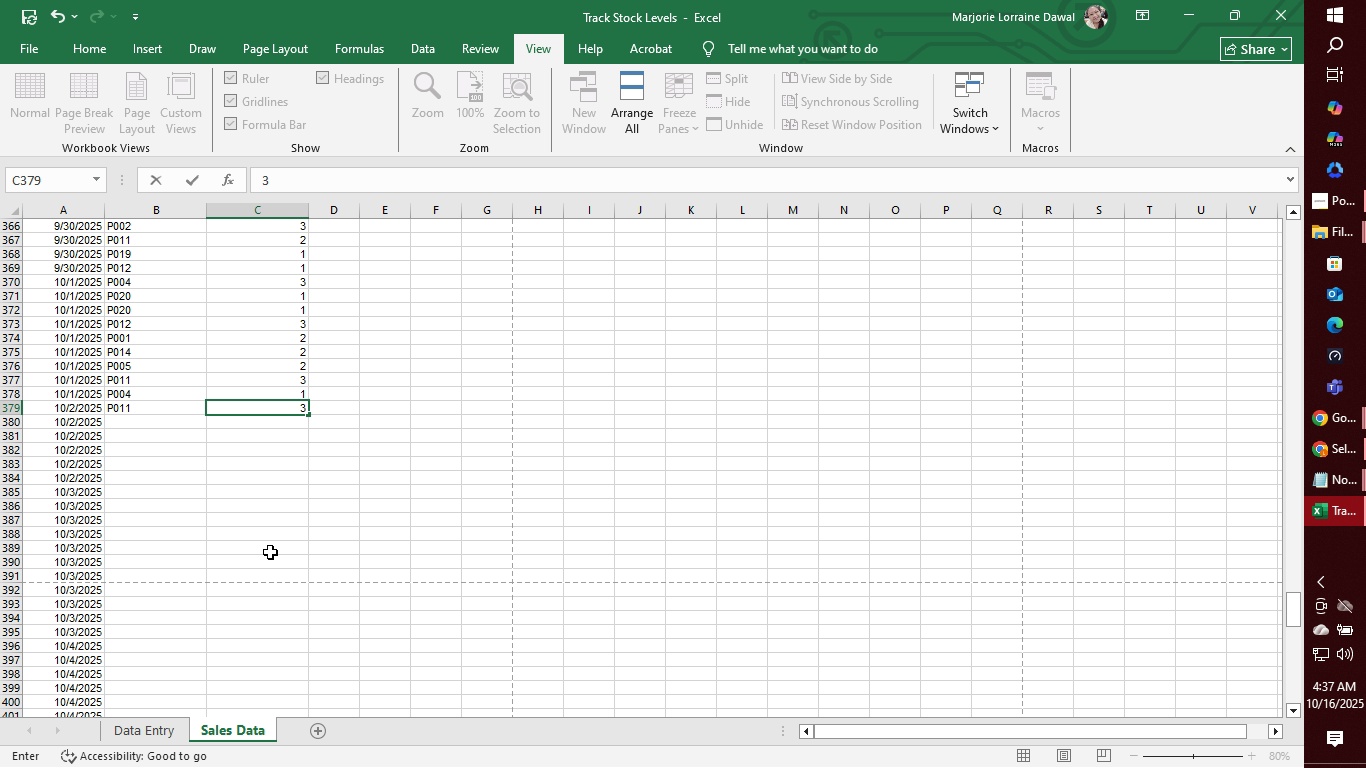 
key(Enter)
 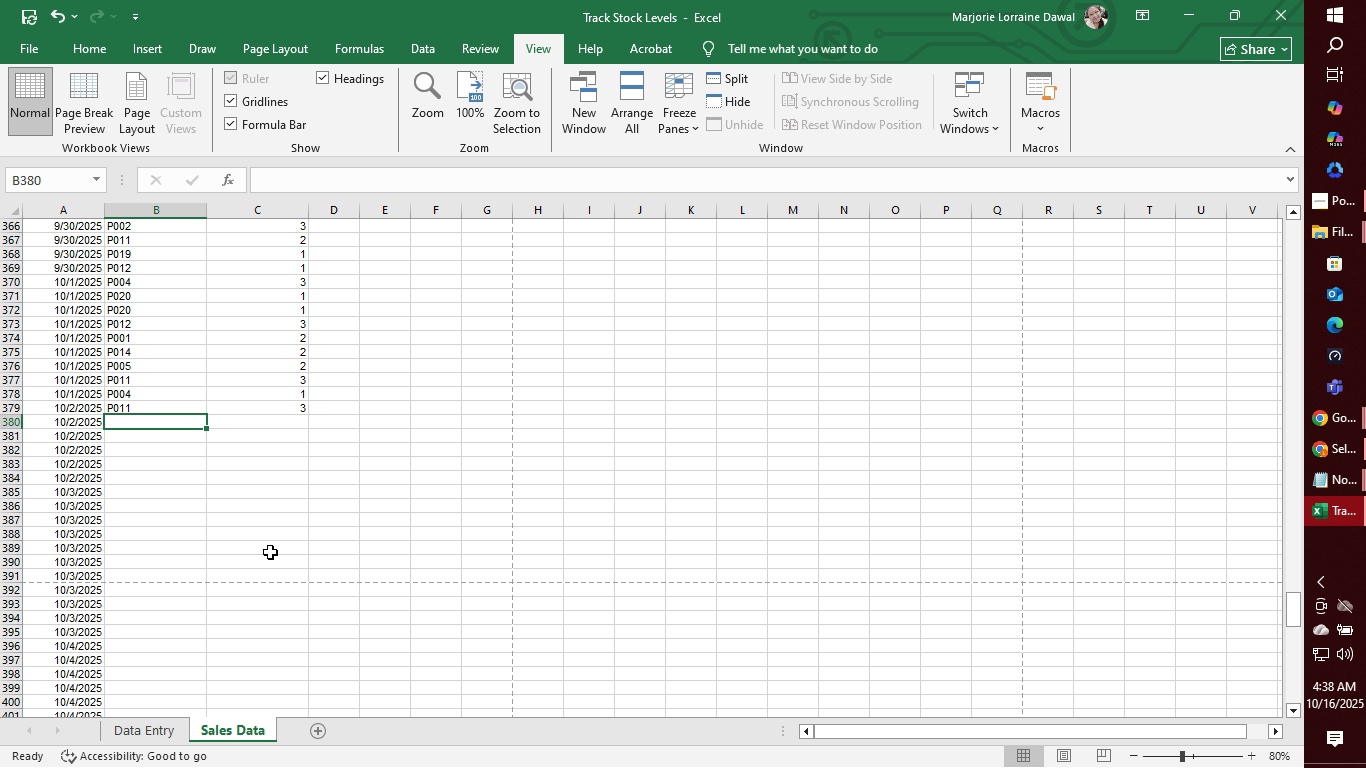 
type(p006)
key(Tab)
type(2)
 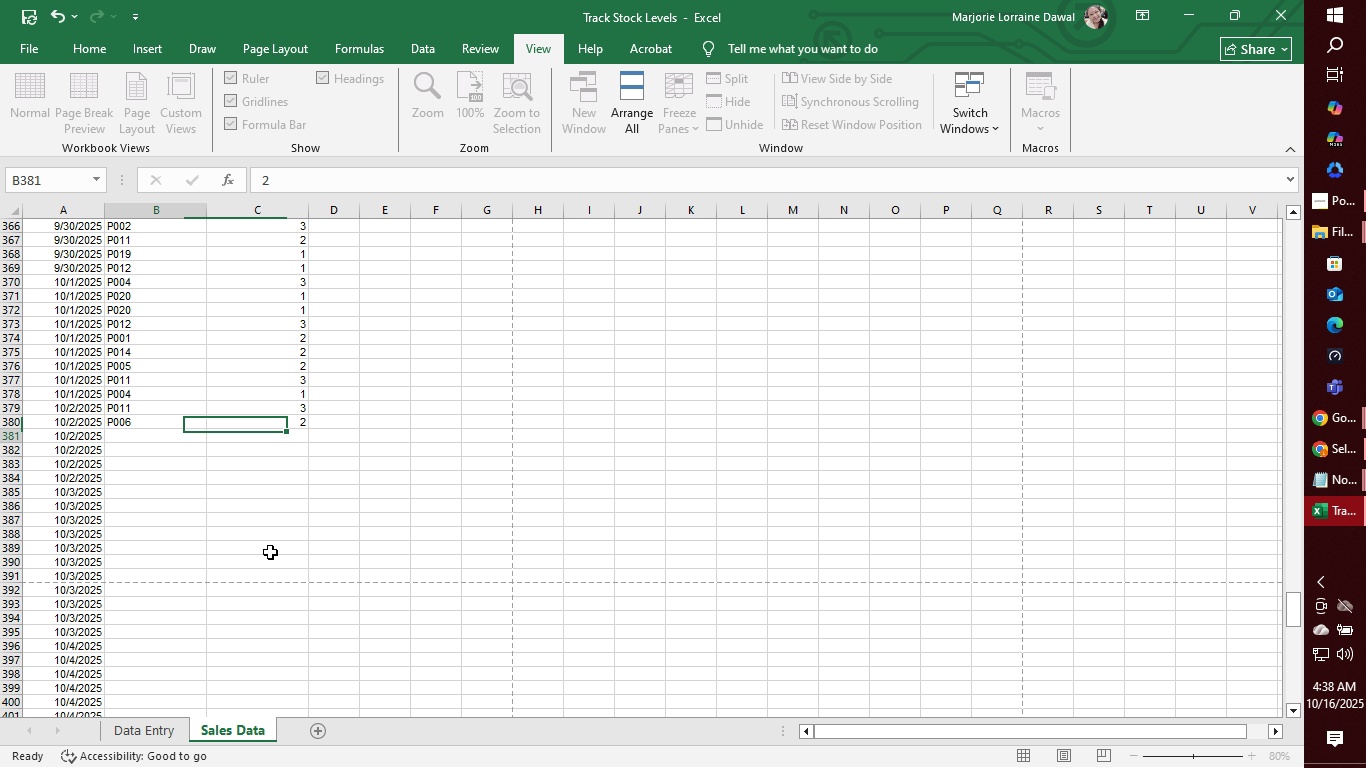 
key(Enter)
 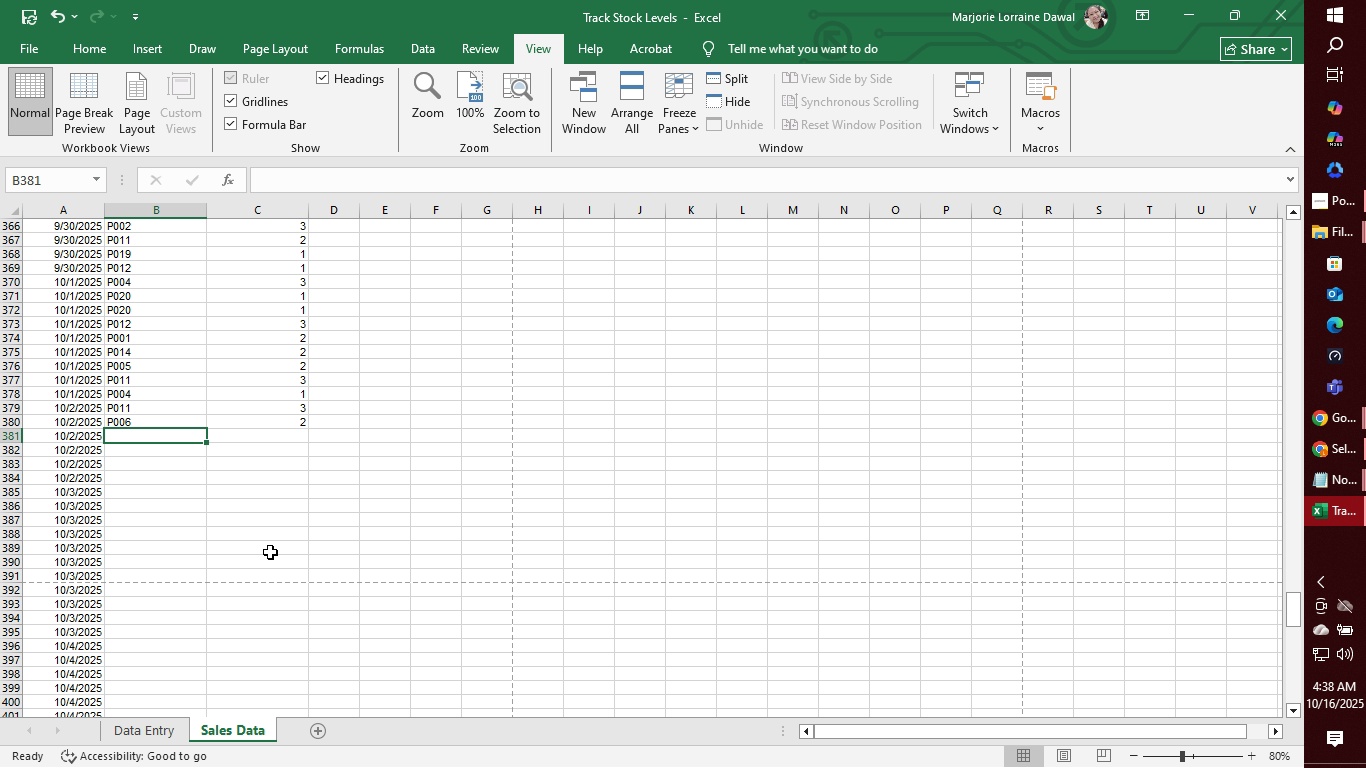 
wait(5.11)
 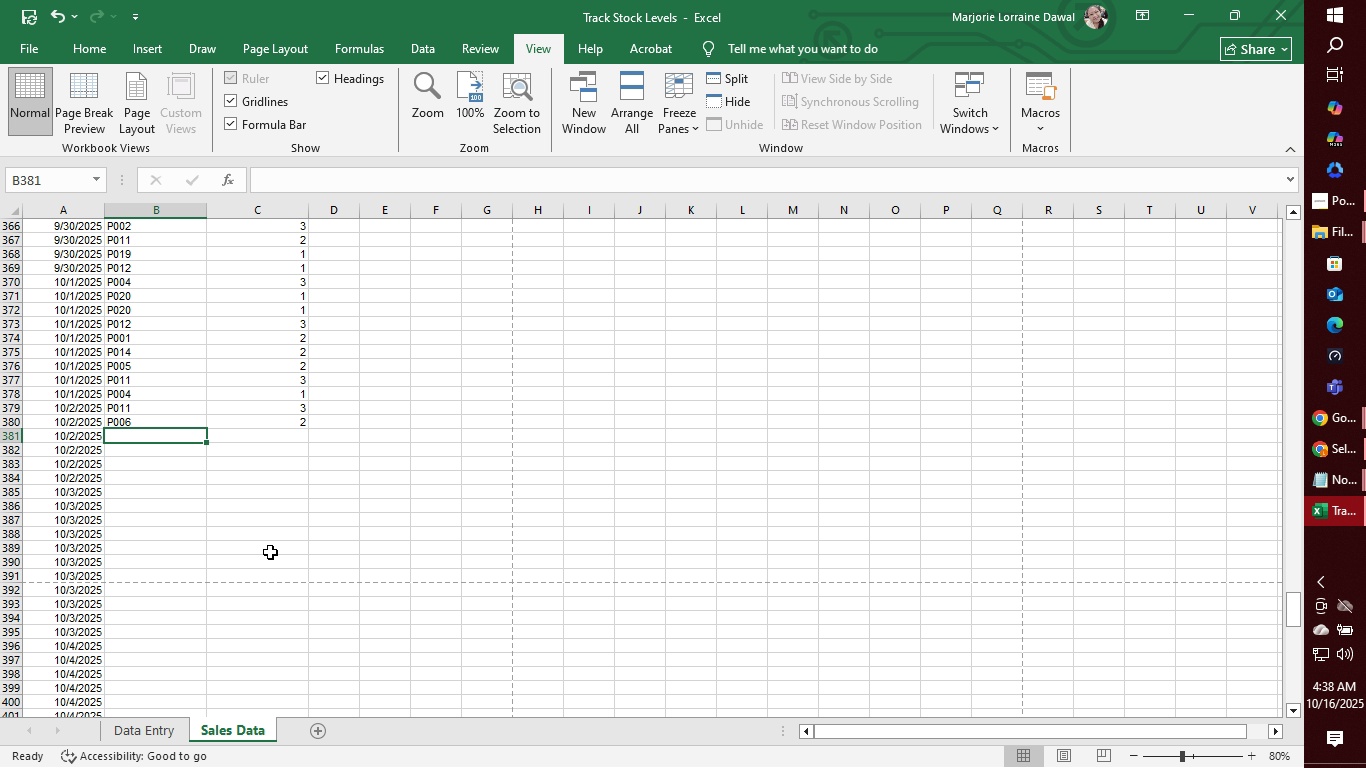 
type(p0101)
 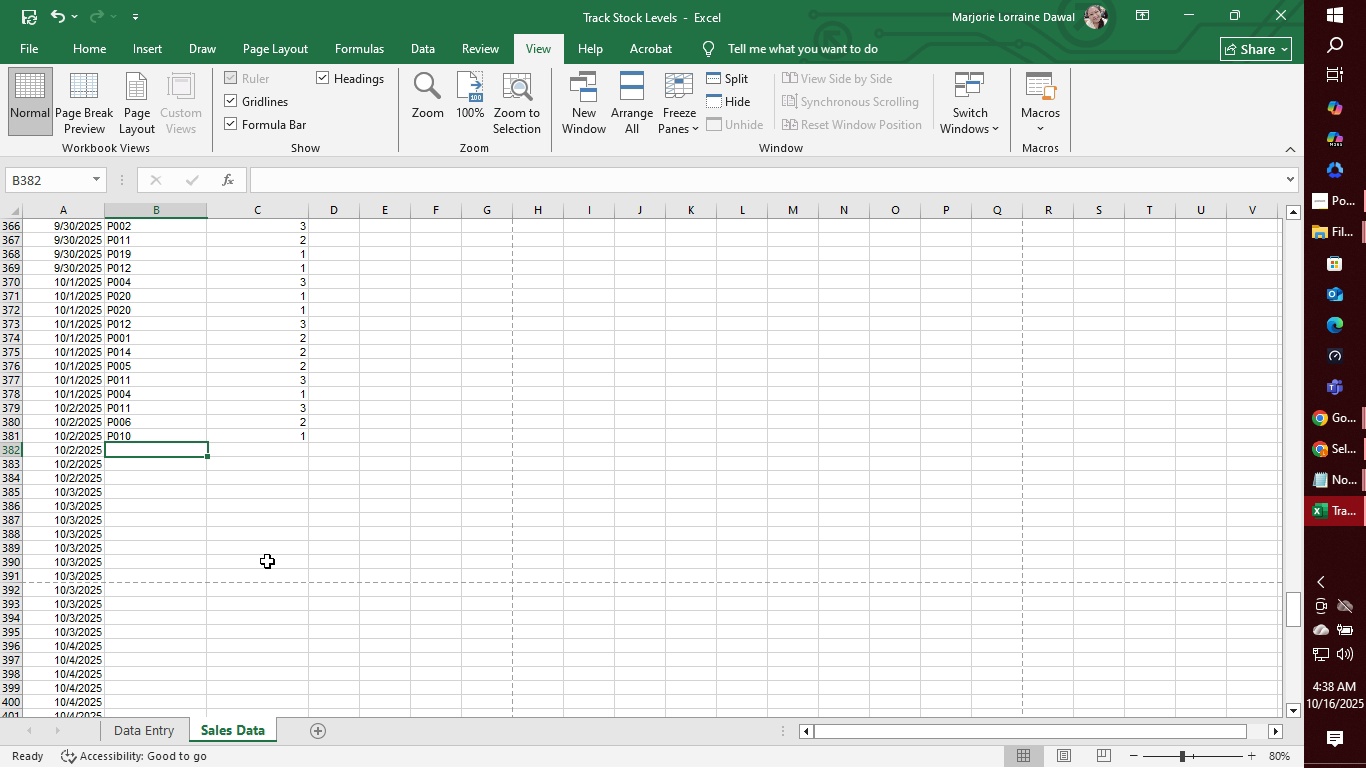 
hold_key(key=Tab, duration=0.35)
 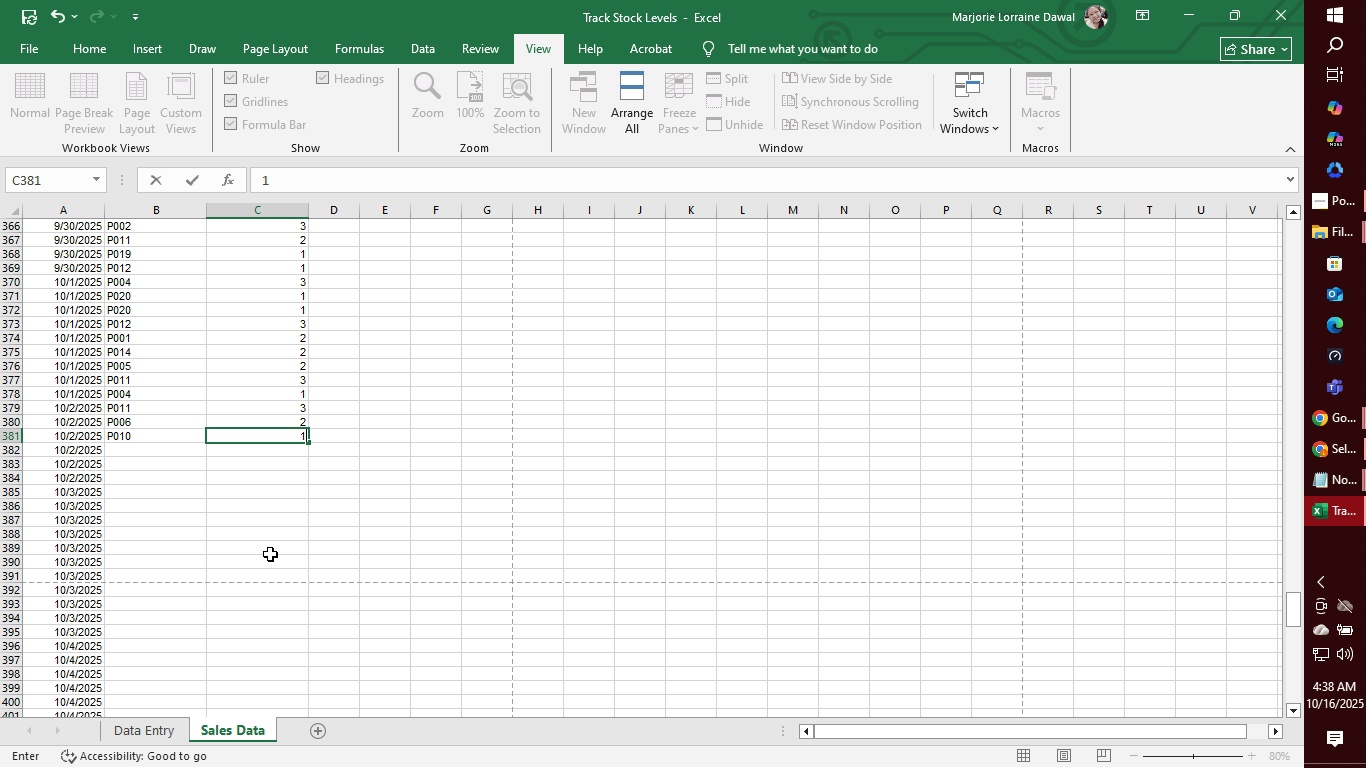 
key(Enter)
 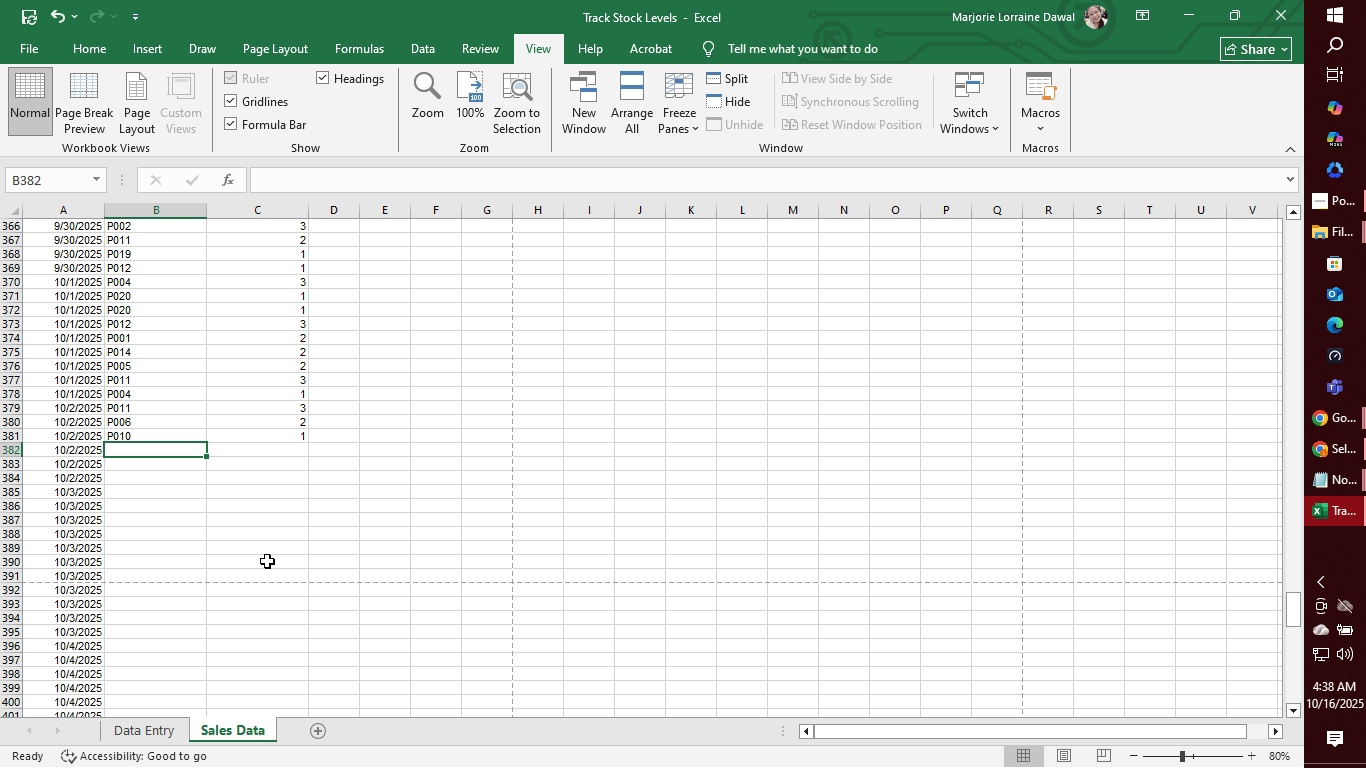 
wait(5.32)
 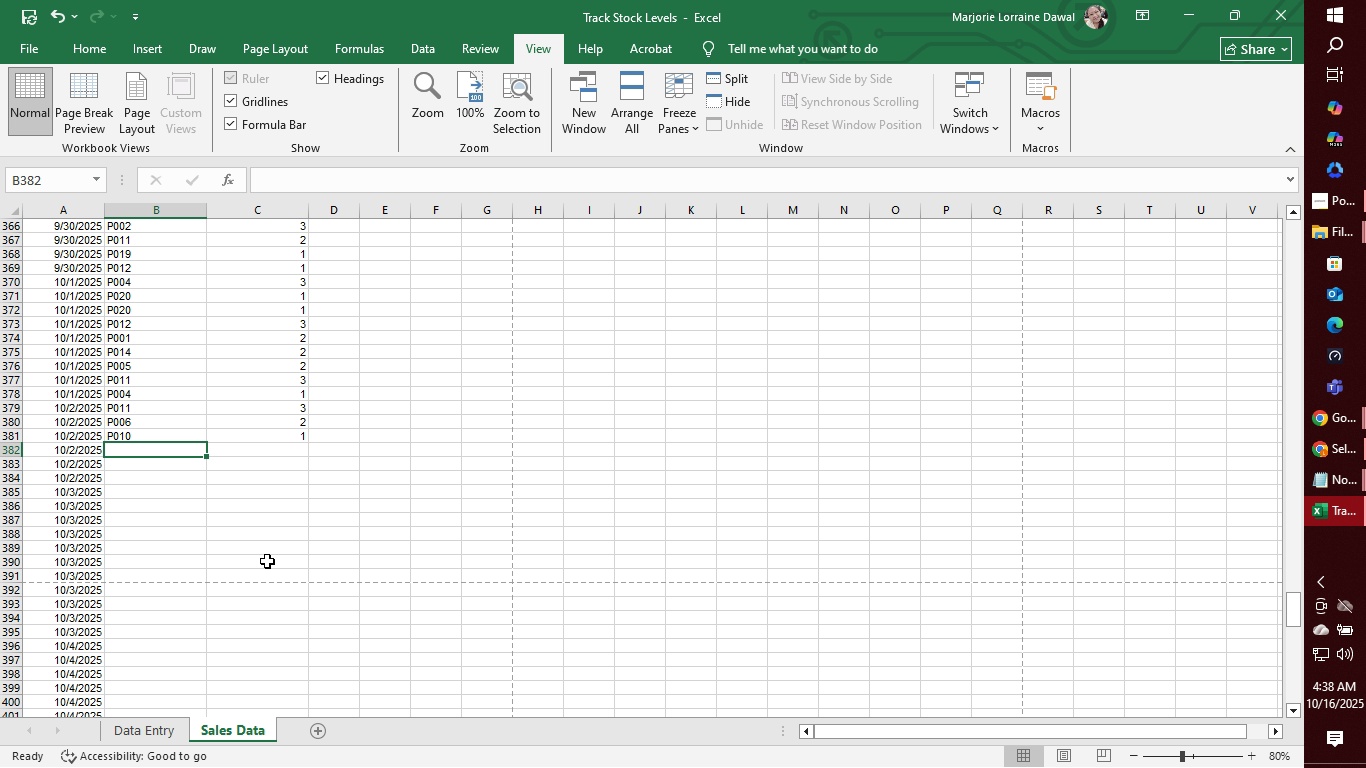 
type(p0102)
 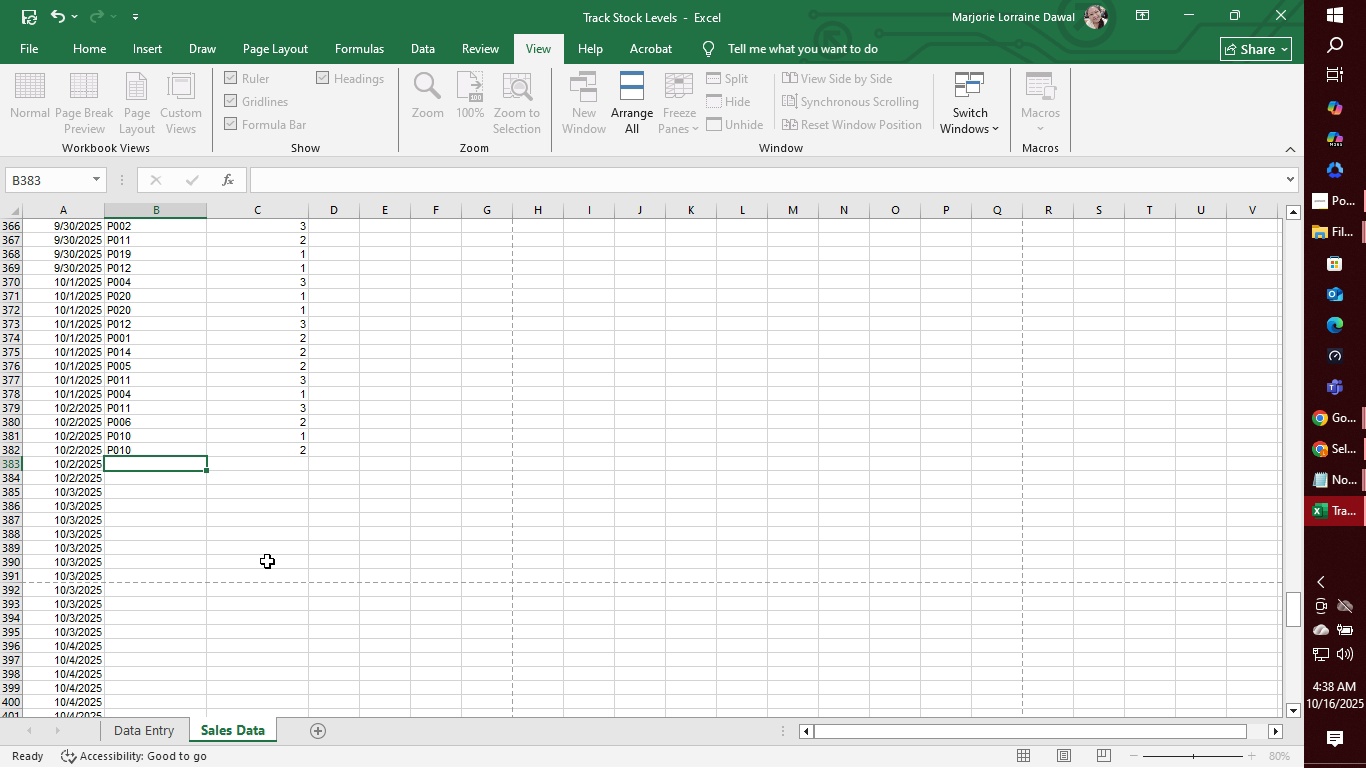 
hold_key(key=Tab, duration=0.32)
 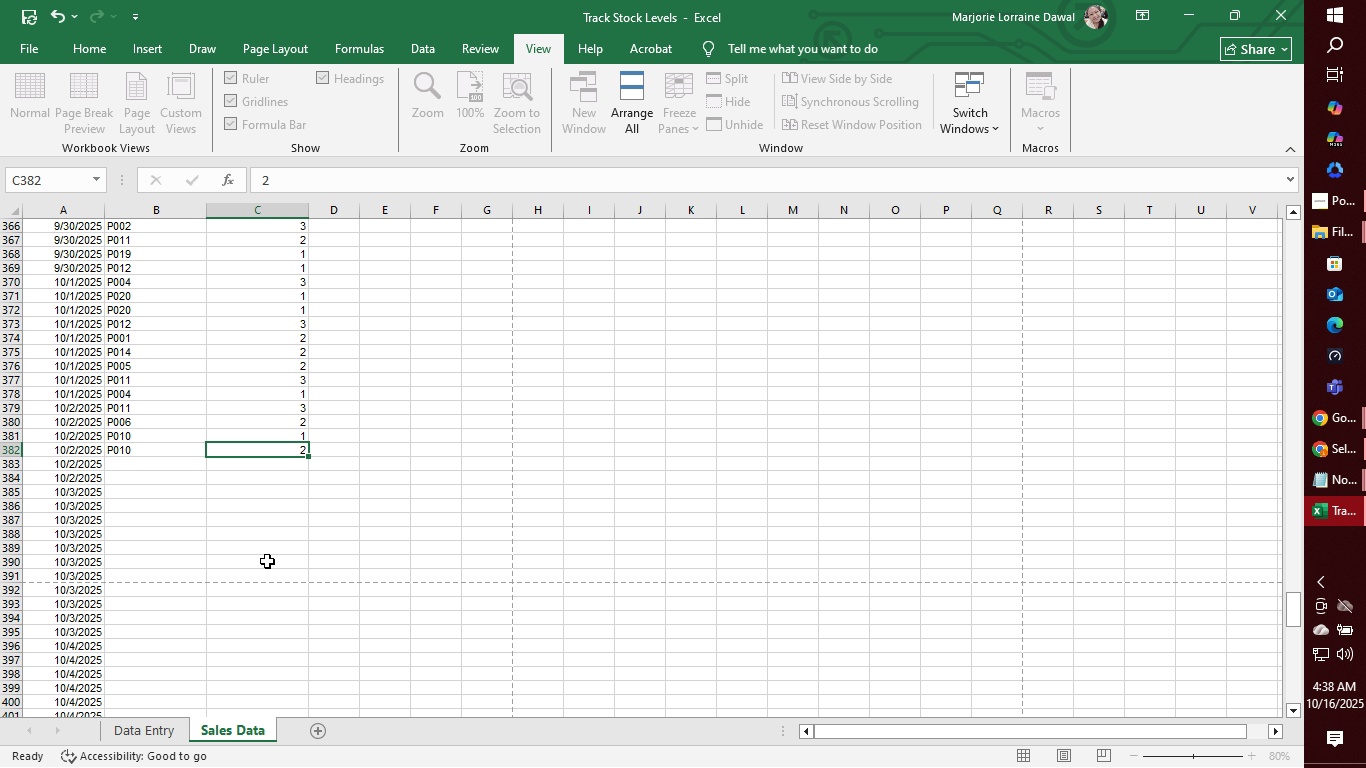 
key(Enter)
 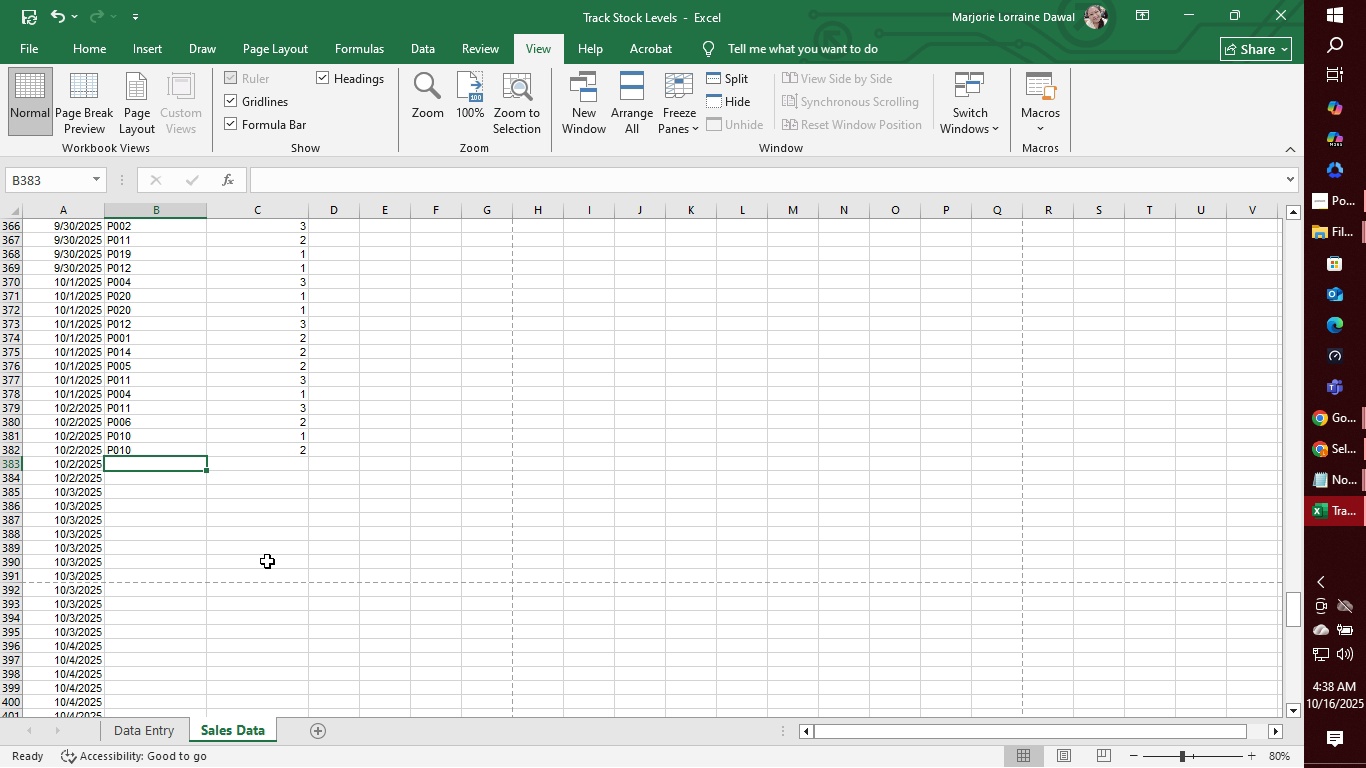 
wait(5.37)
 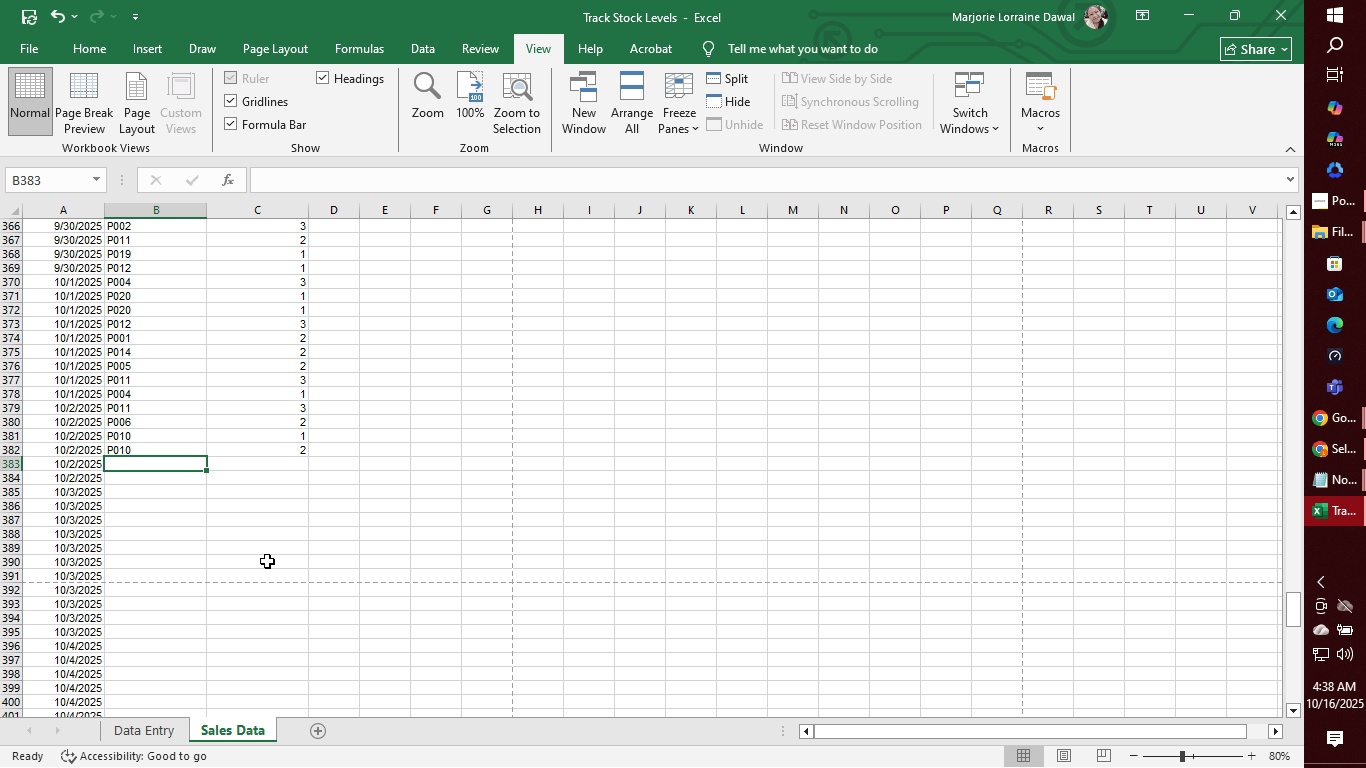 
type(p013)
key(Tab)
type(2)
 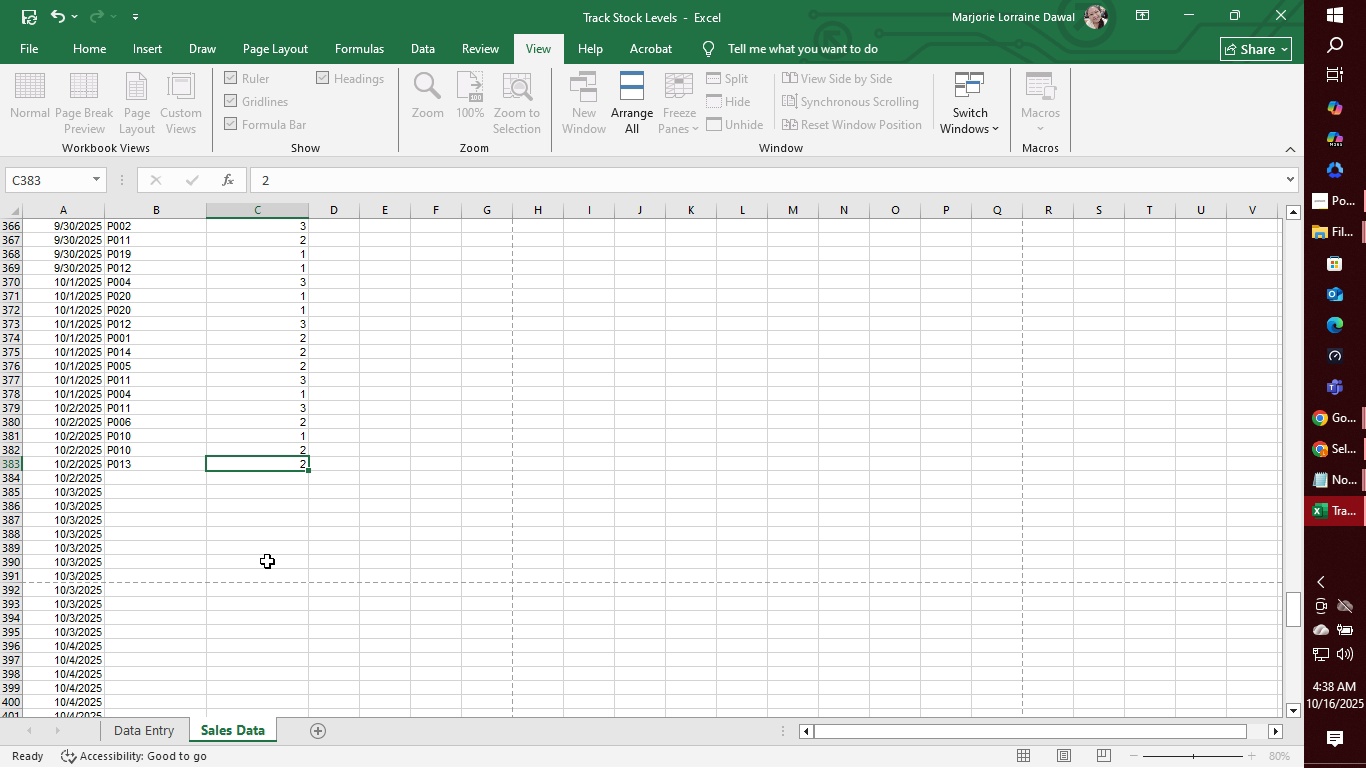 
key(Enter)
 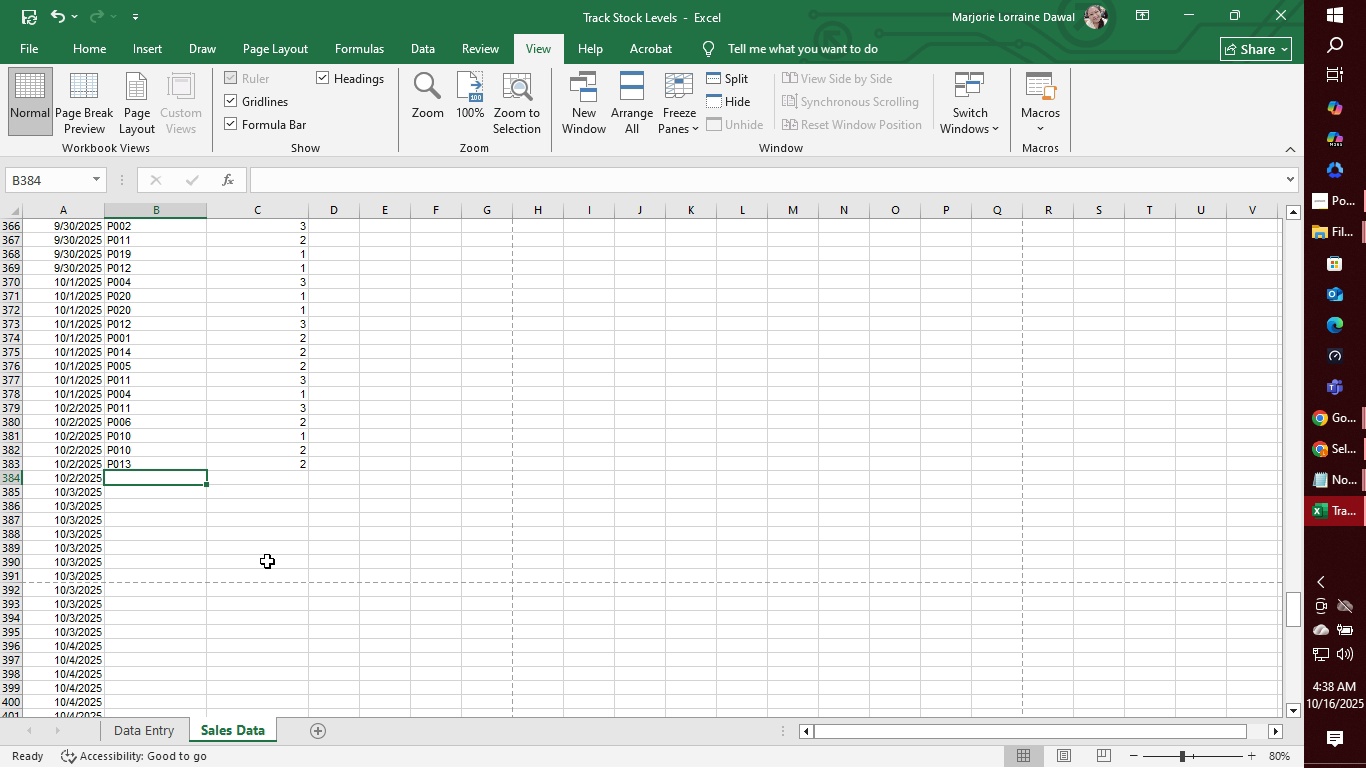 
wait(5.15)
 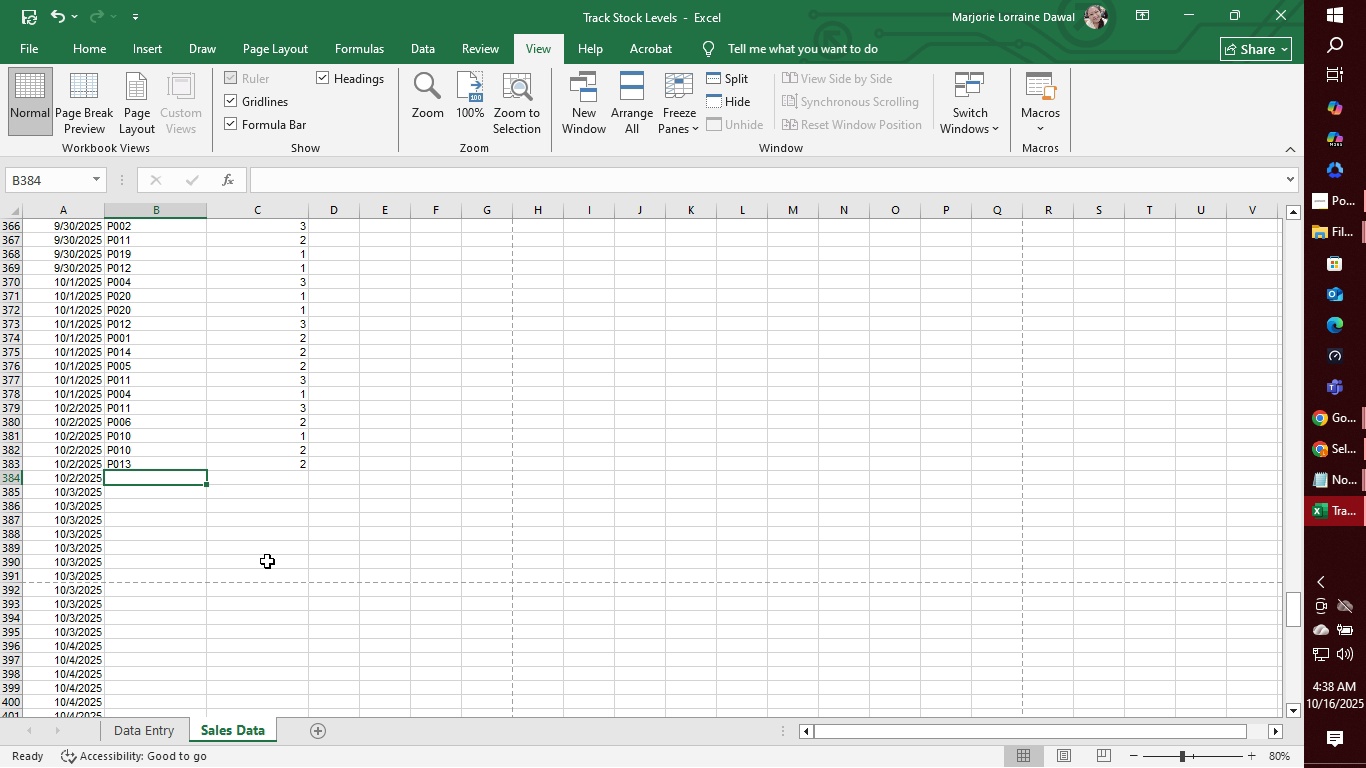 
type(p020)
key(Tab)
type(1)
 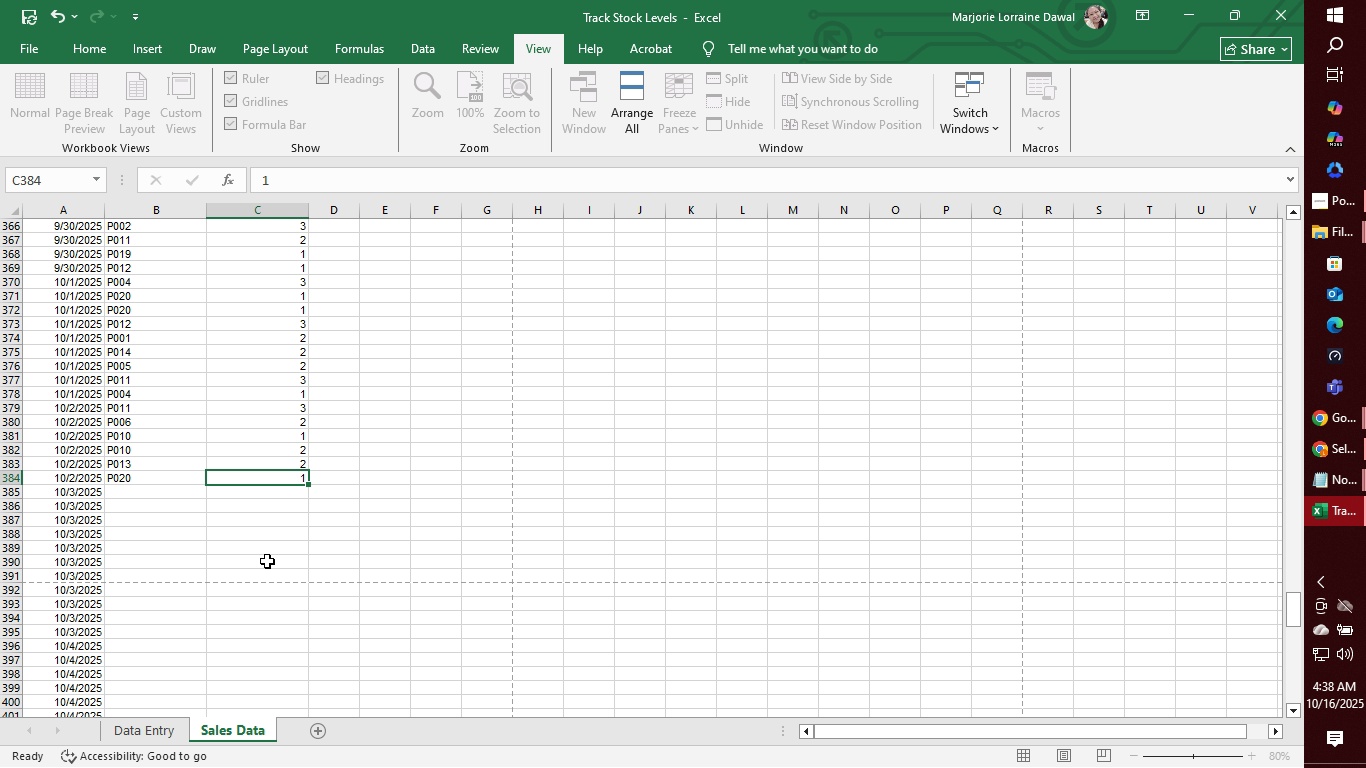 
key(Enter)
 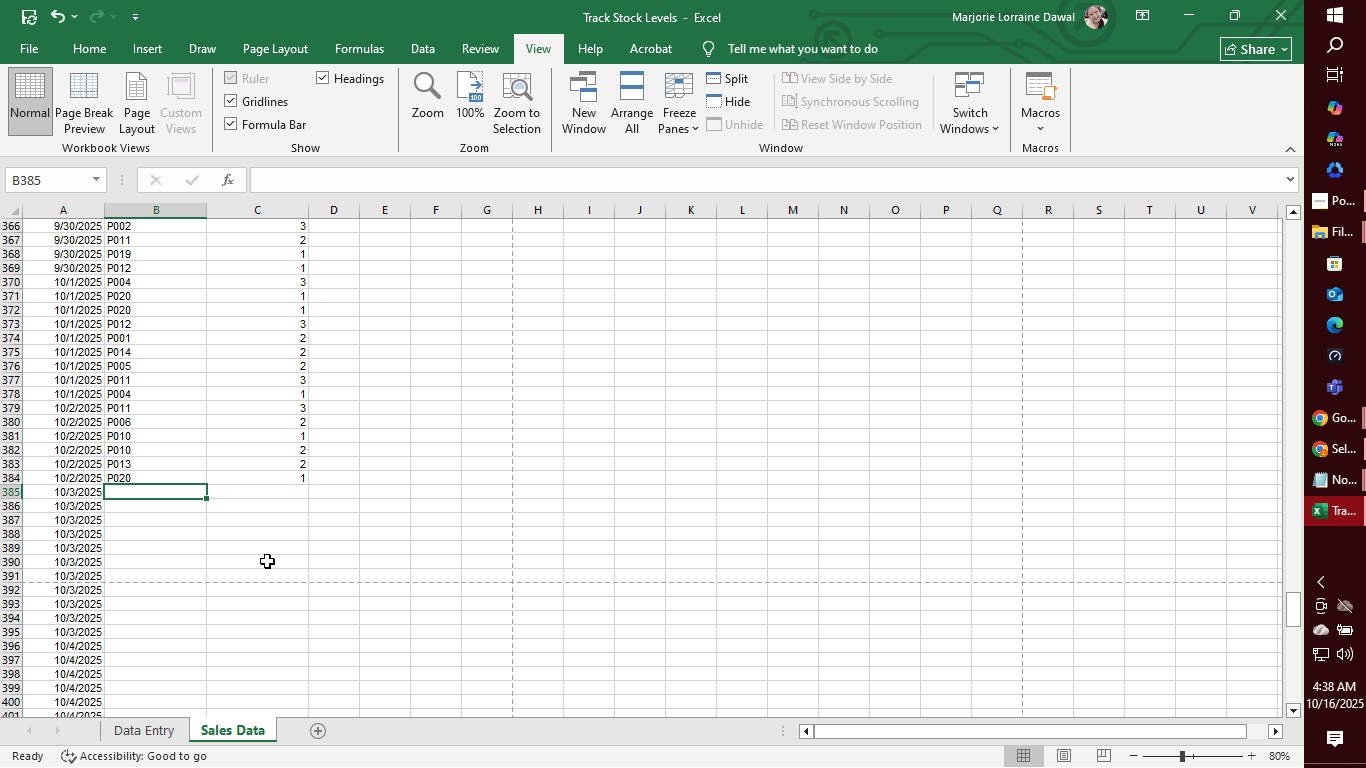 
wait(6.13)
 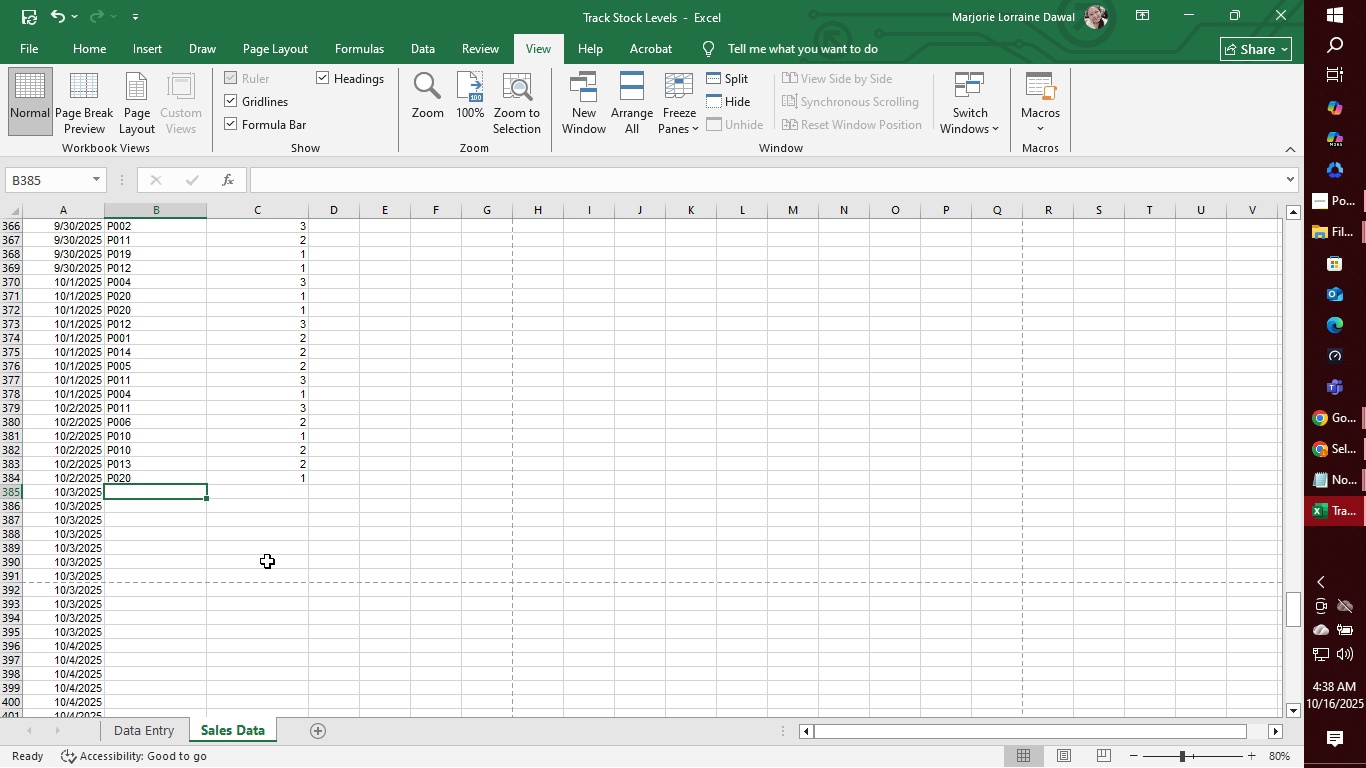 
type(p001)
 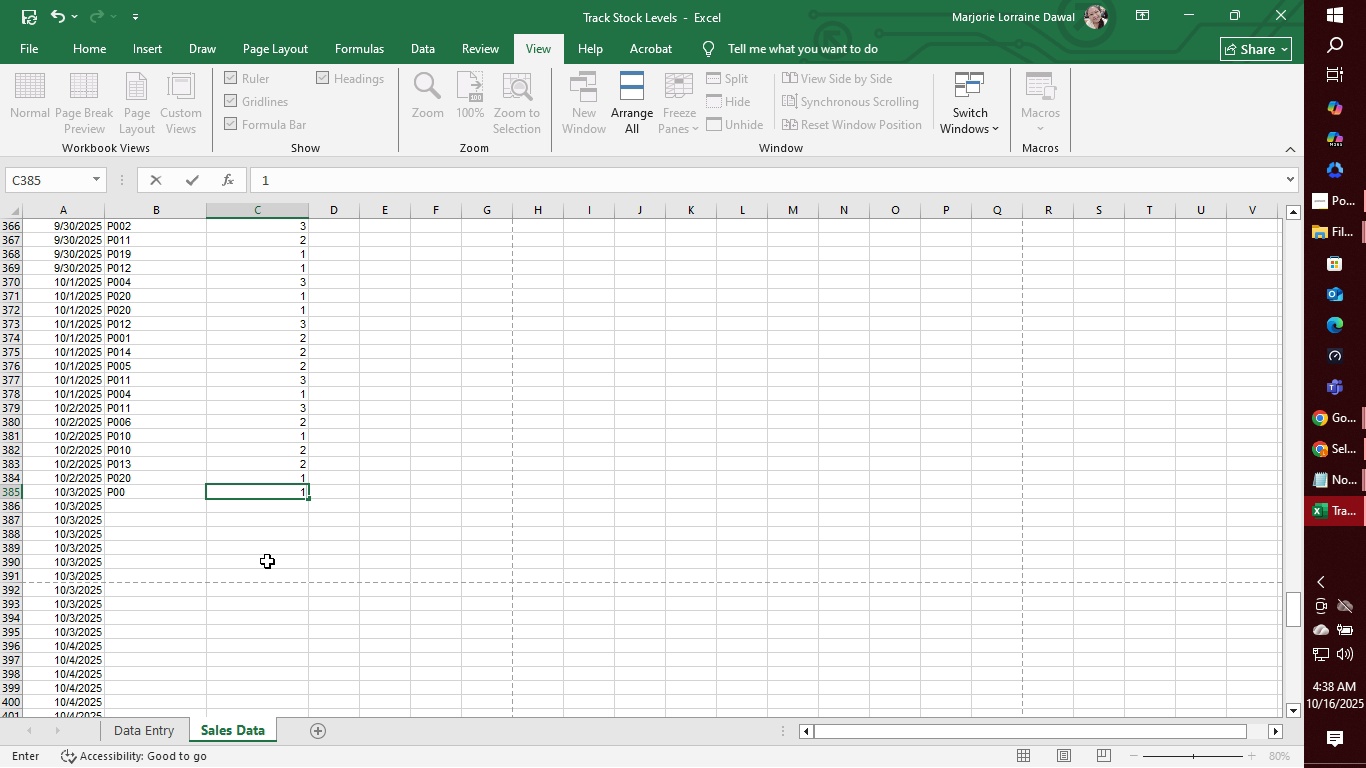 
hold_key(key=Tab, duration=0.38)
 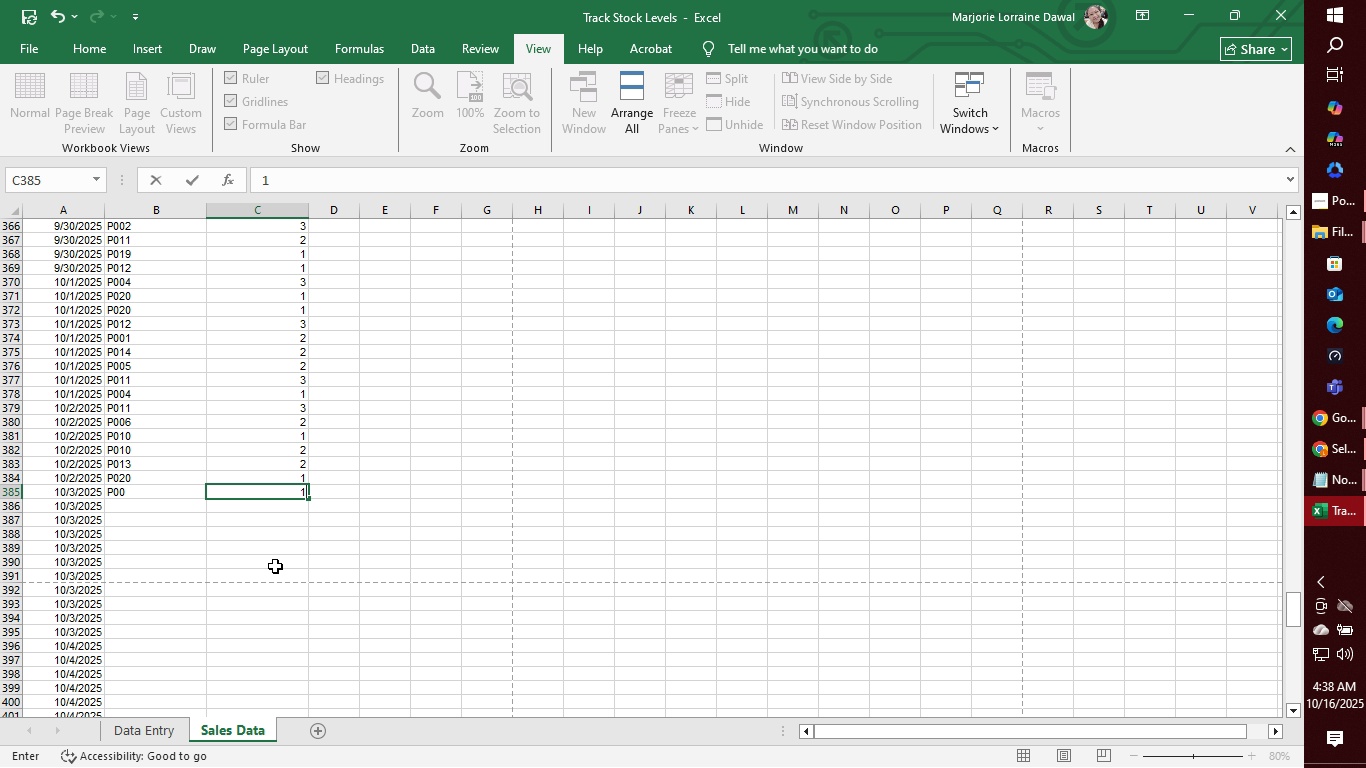 
key(ArrowLeft)
 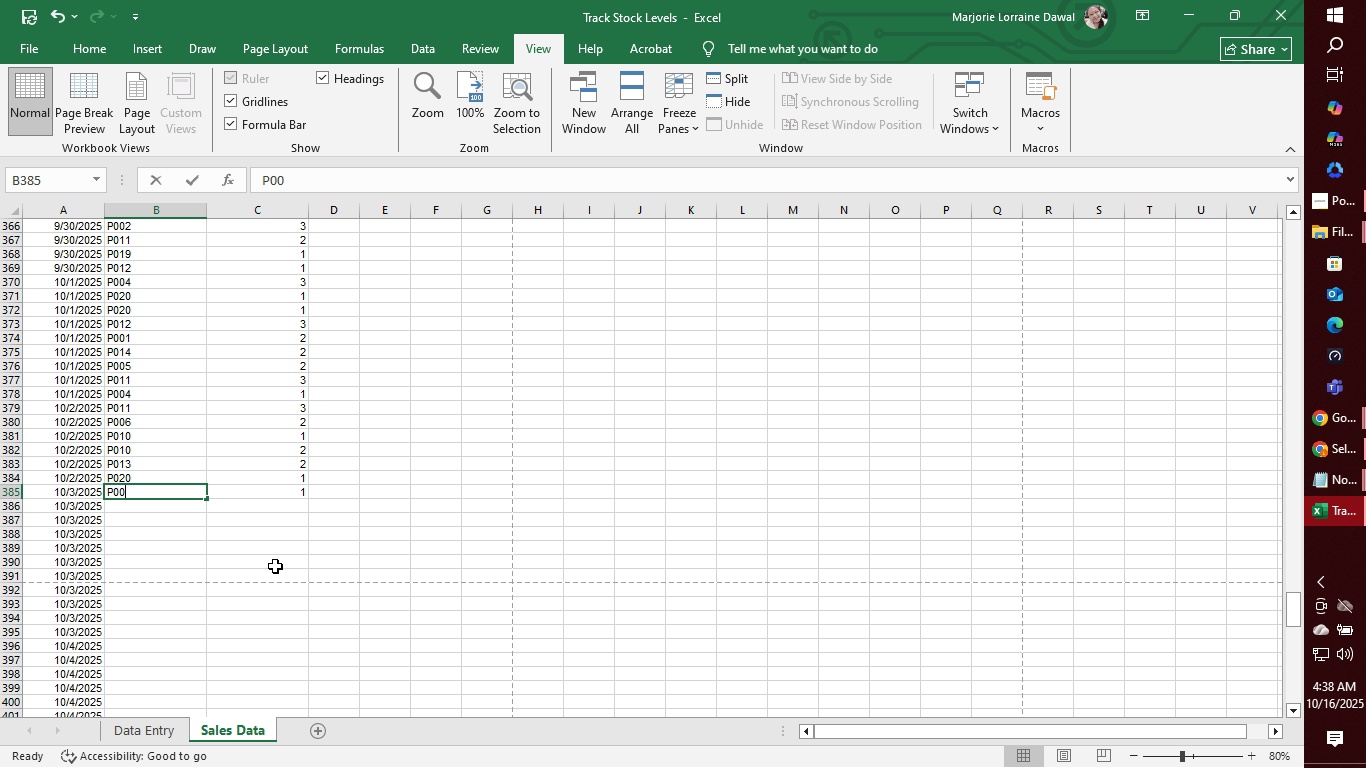 
type(1)
key(Backspace)
type(p001)
key(Tab)
type(1)
 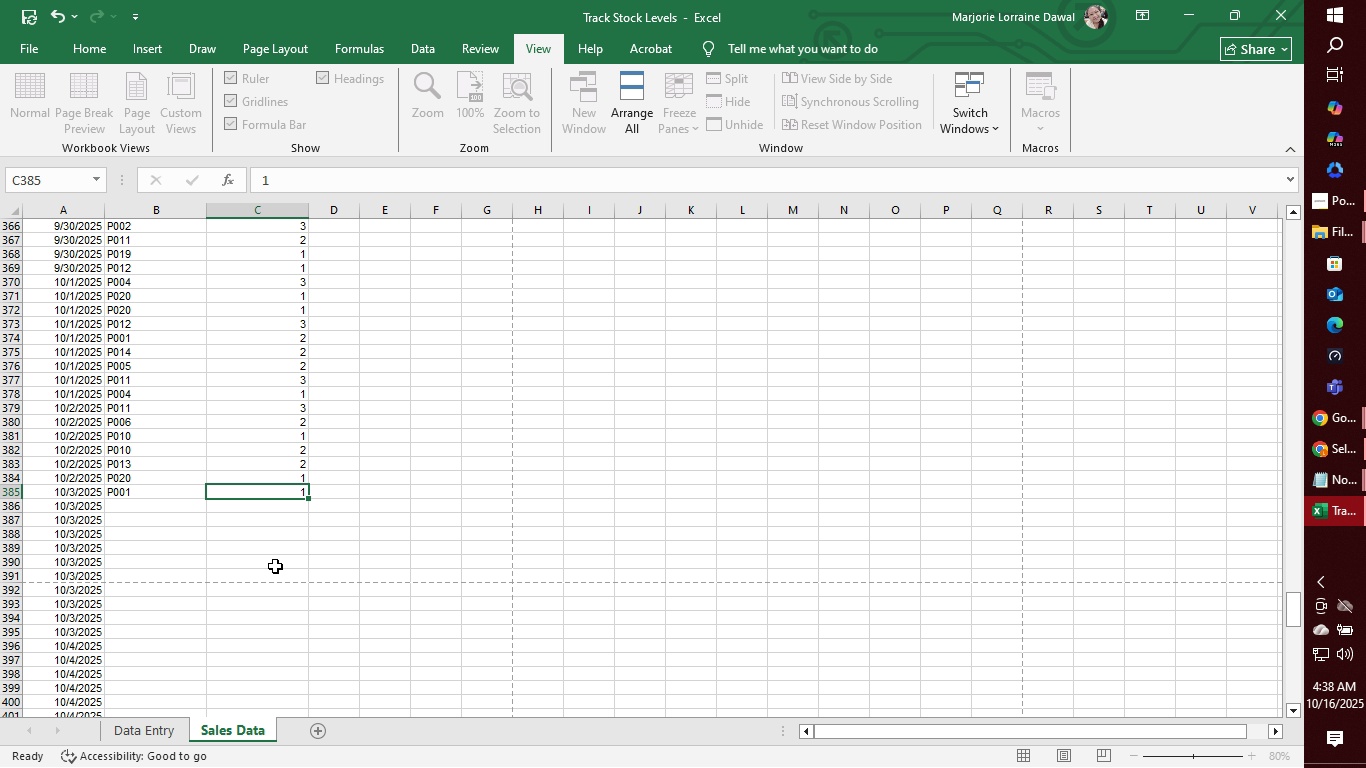 
key(Enter)
 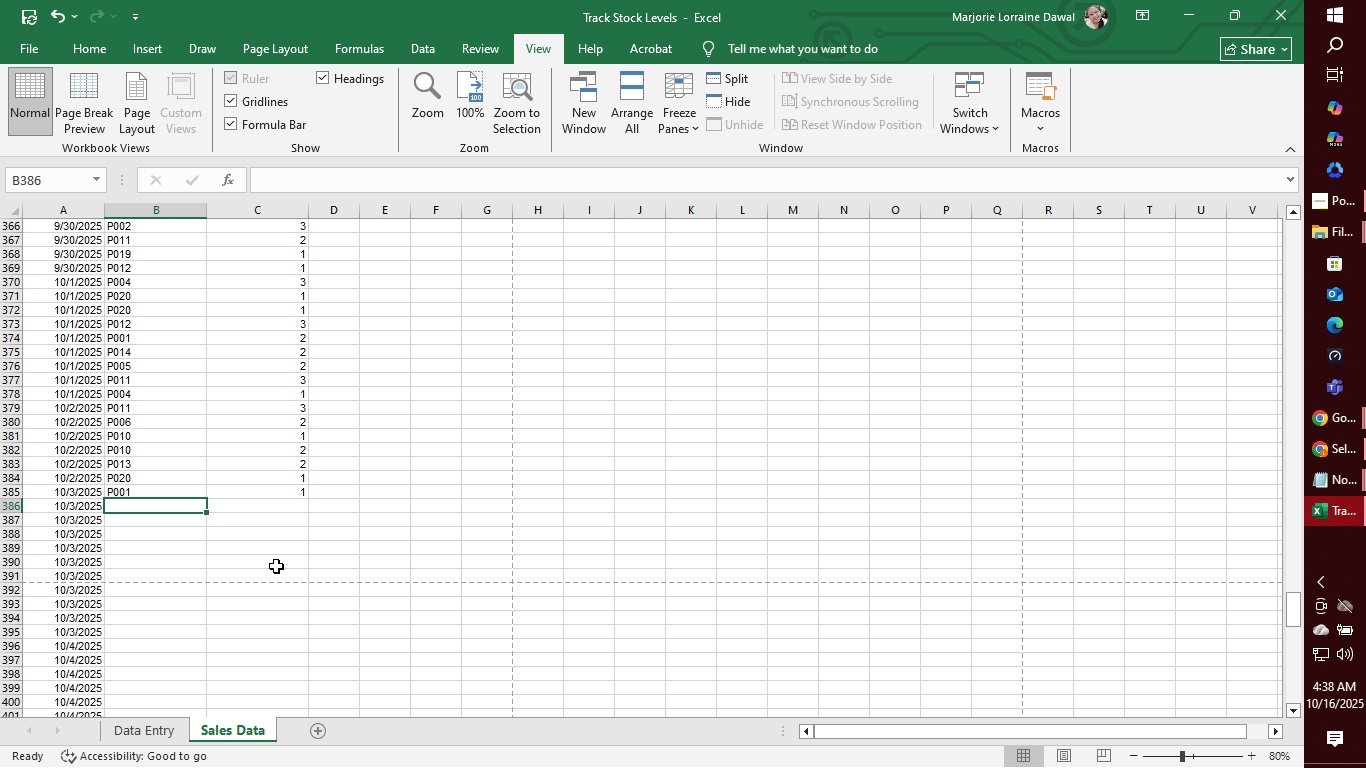 
wait(11.02)
 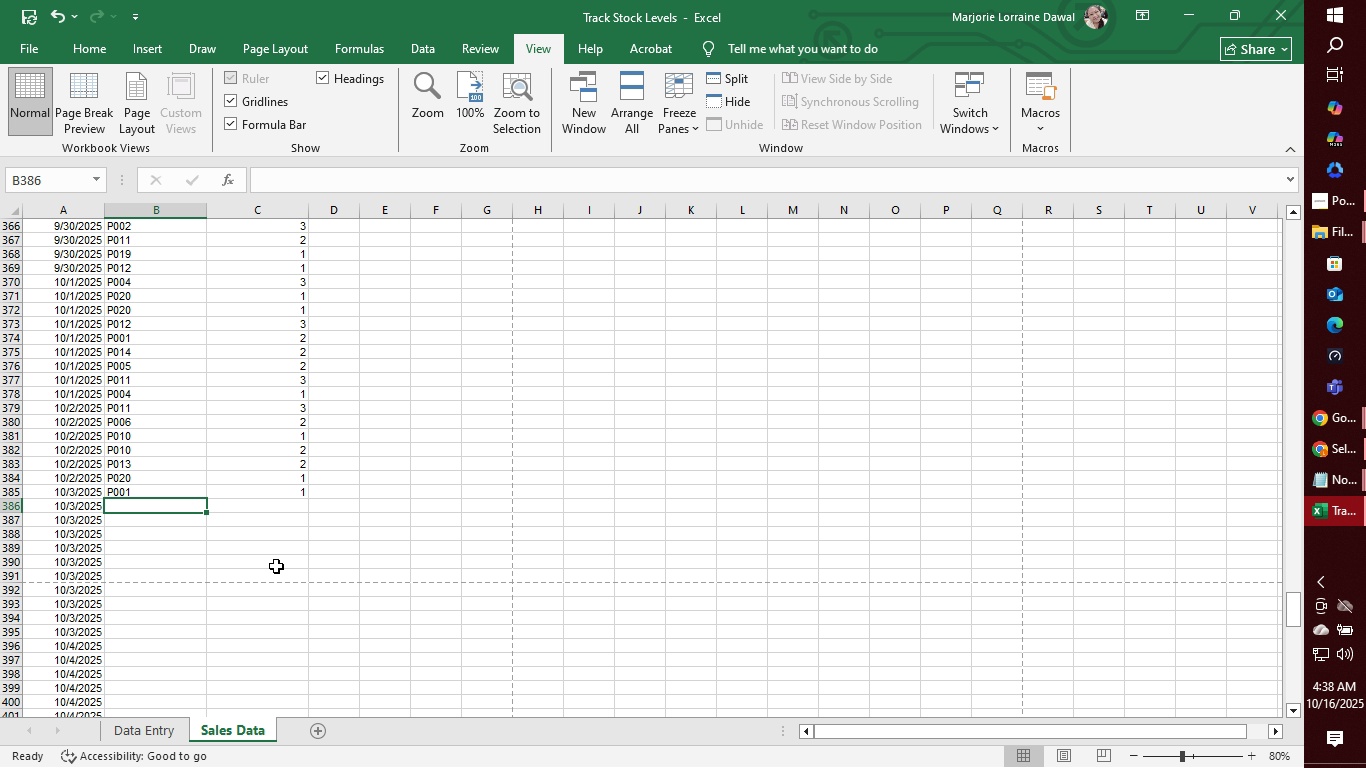 
key(ArrowUp)
 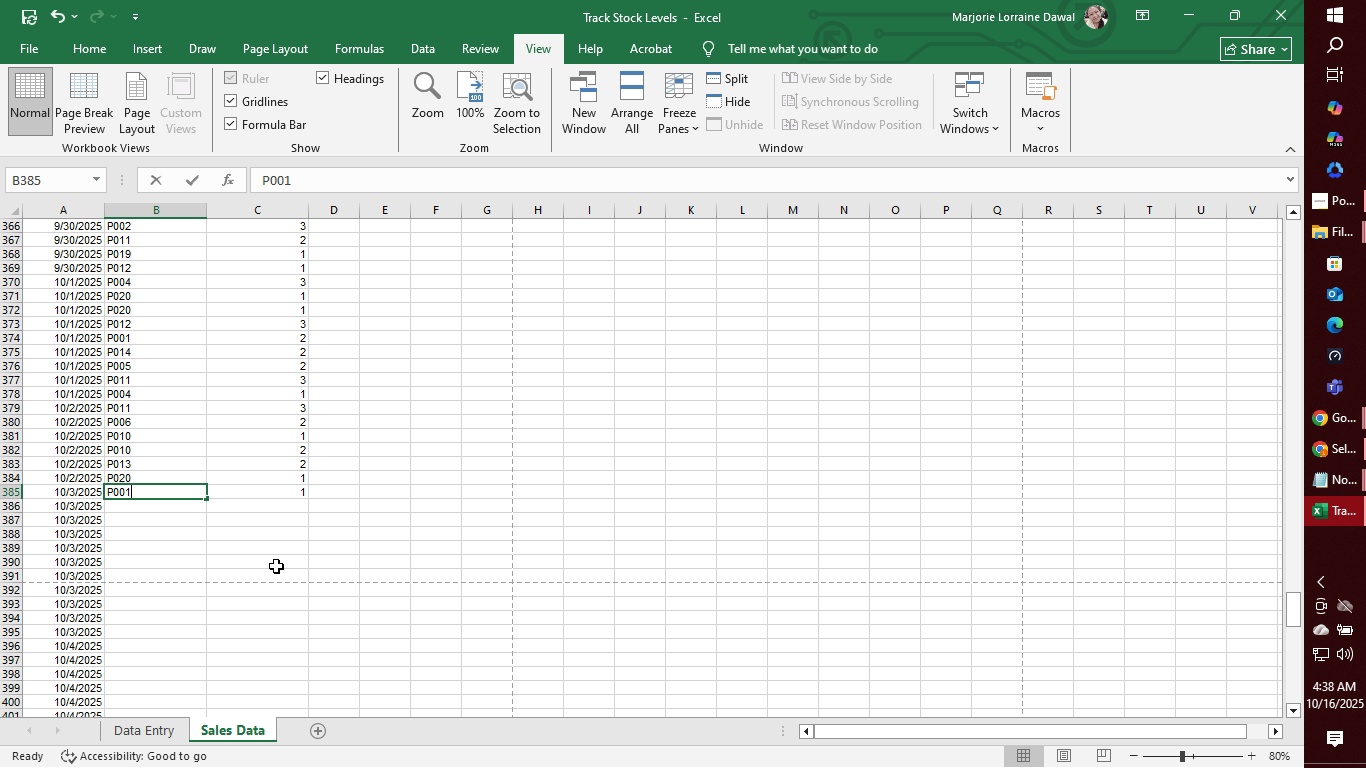 
type(p005)
key(Tab)
type(1)
 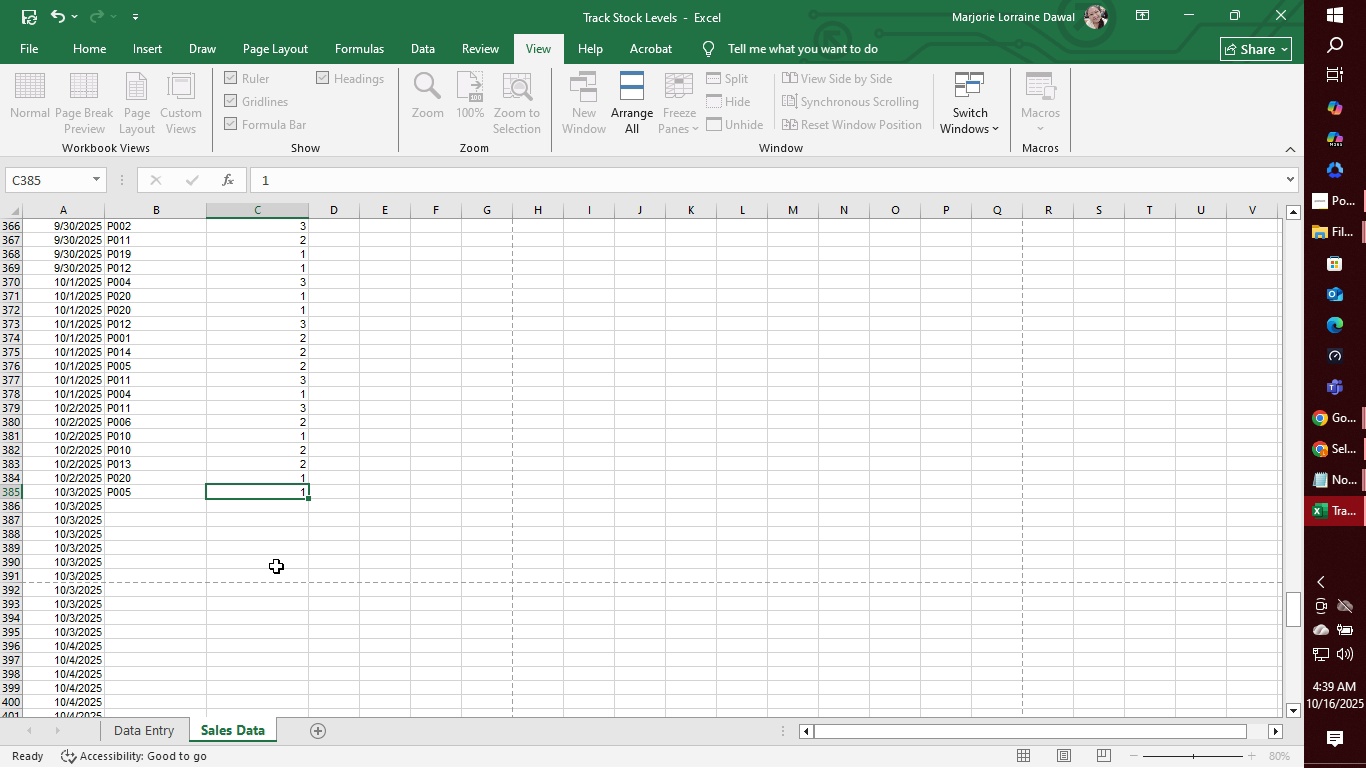 
key(Enter)
 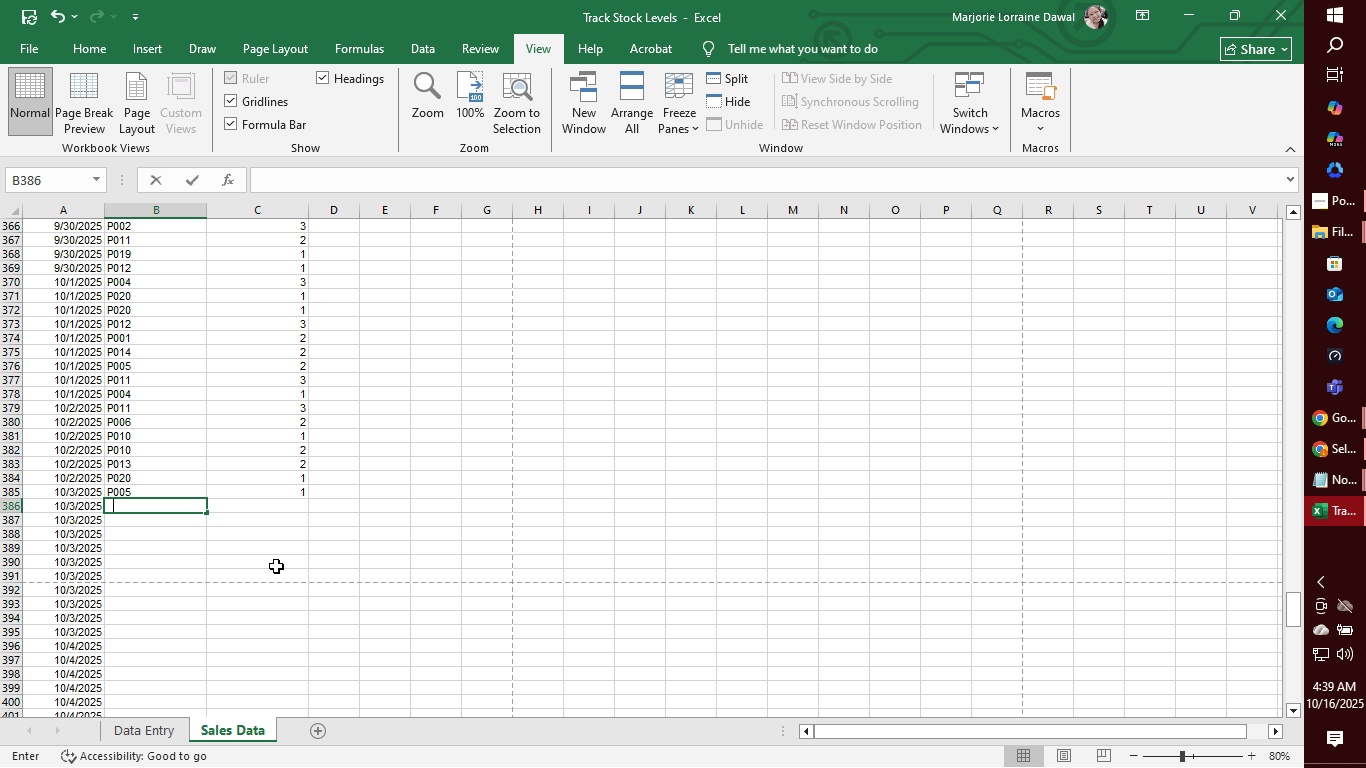 
type(p017)
key(Tab)
 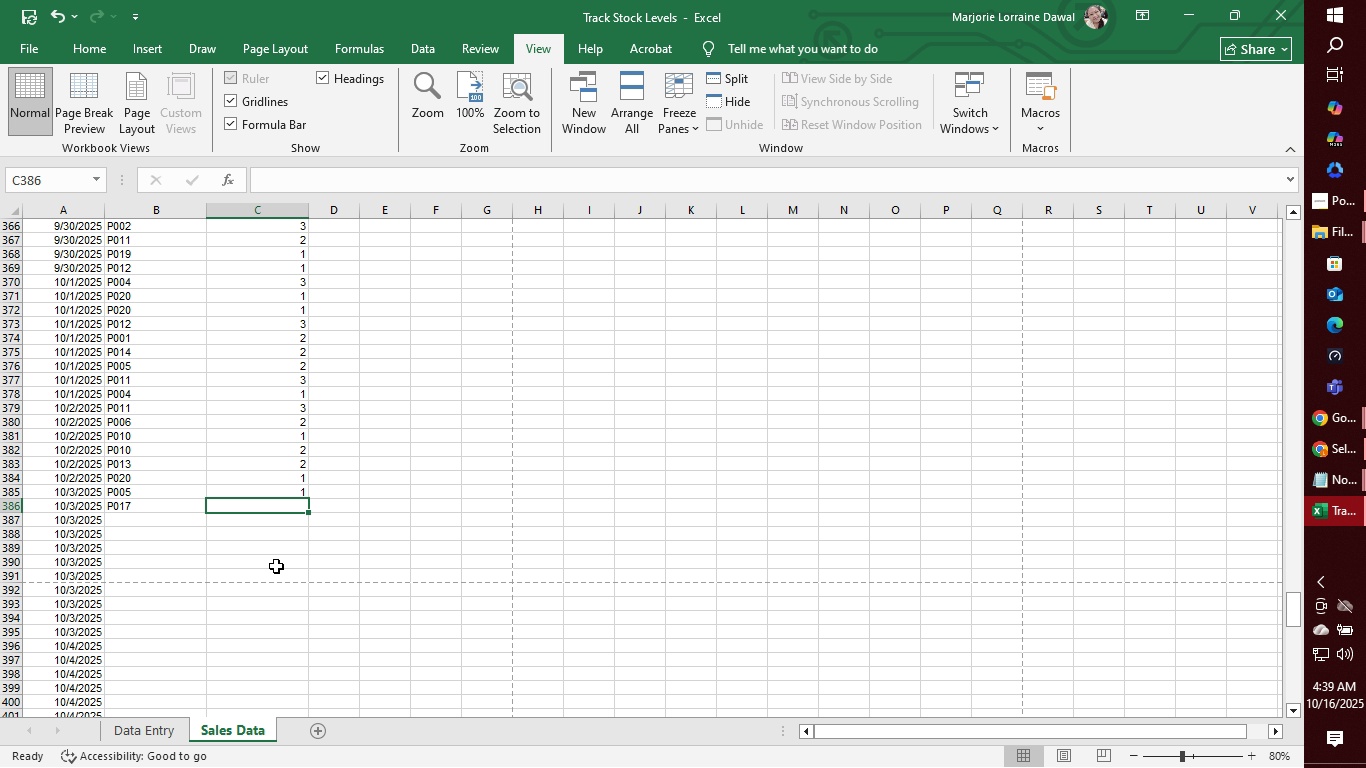 
key(1)
 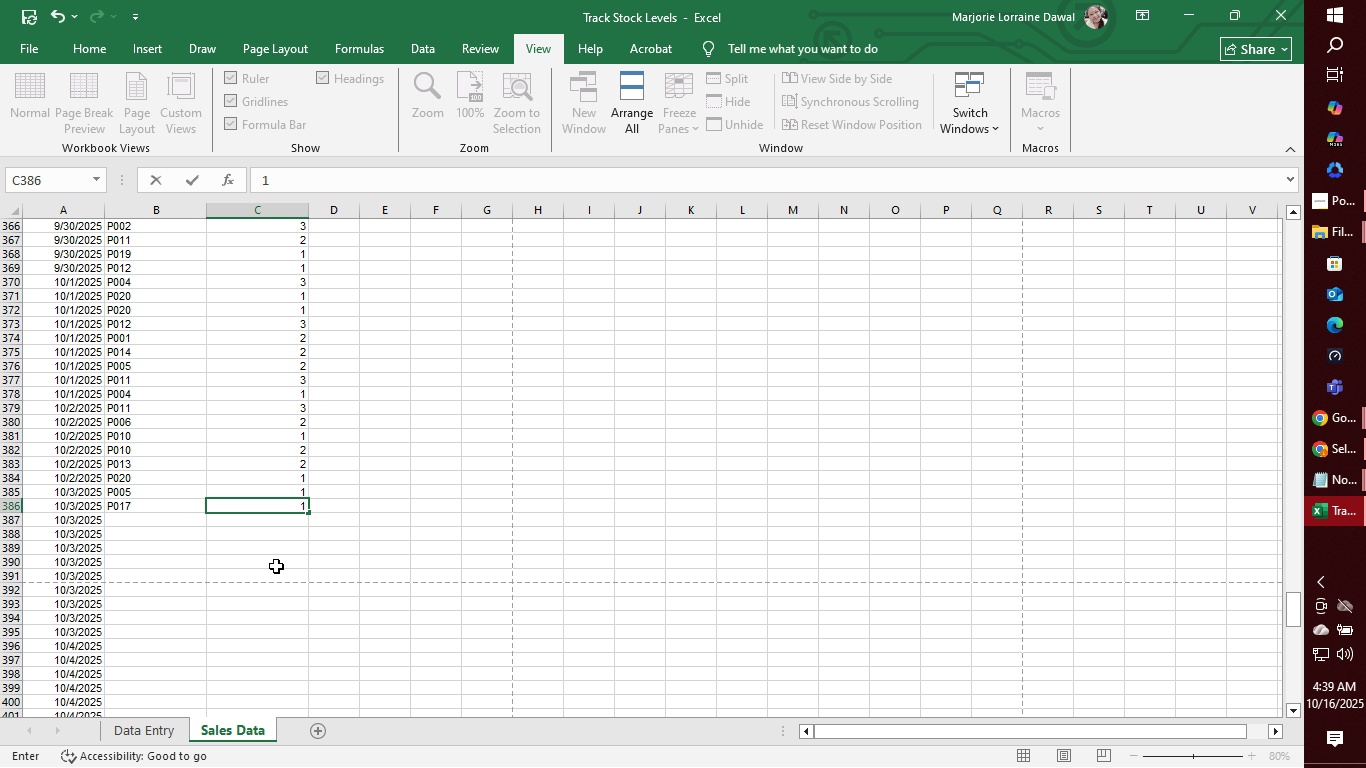 
key(Enter)
 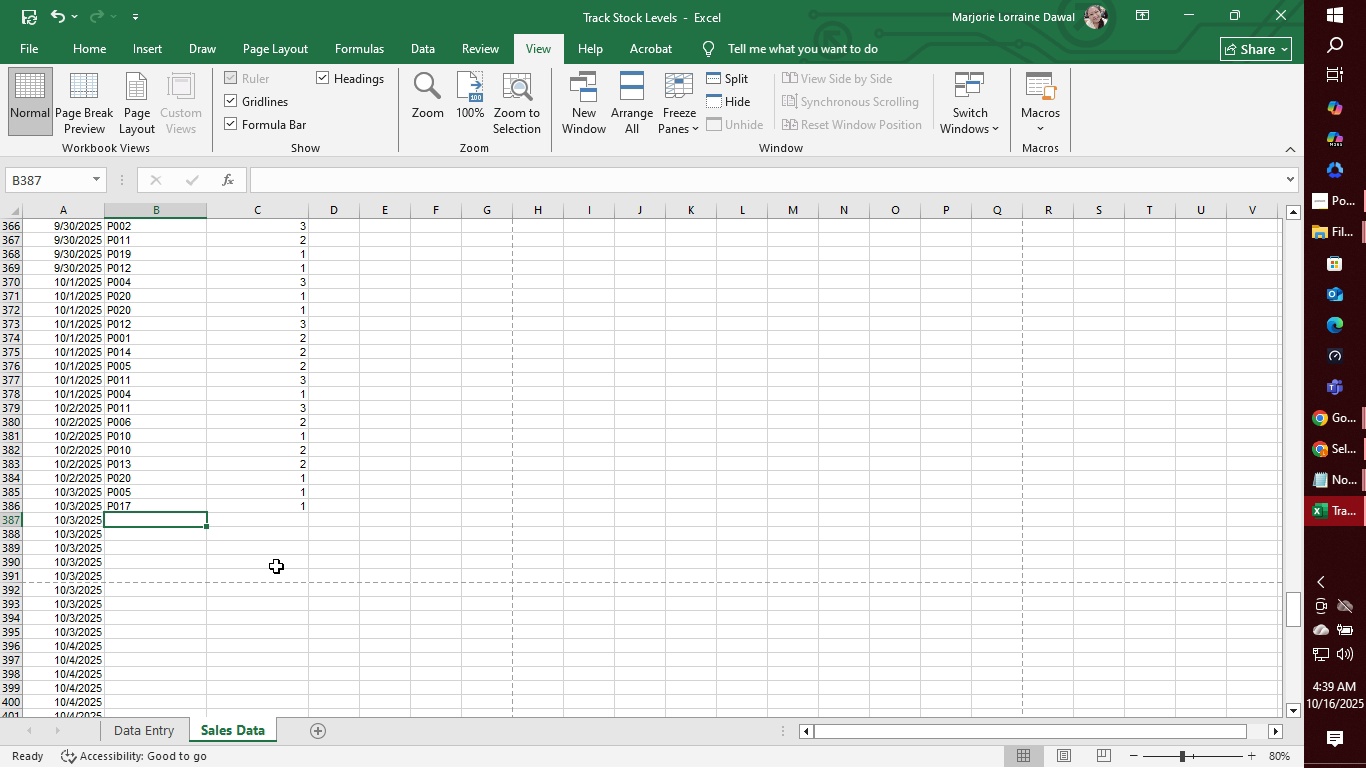 
wait(14.09)
 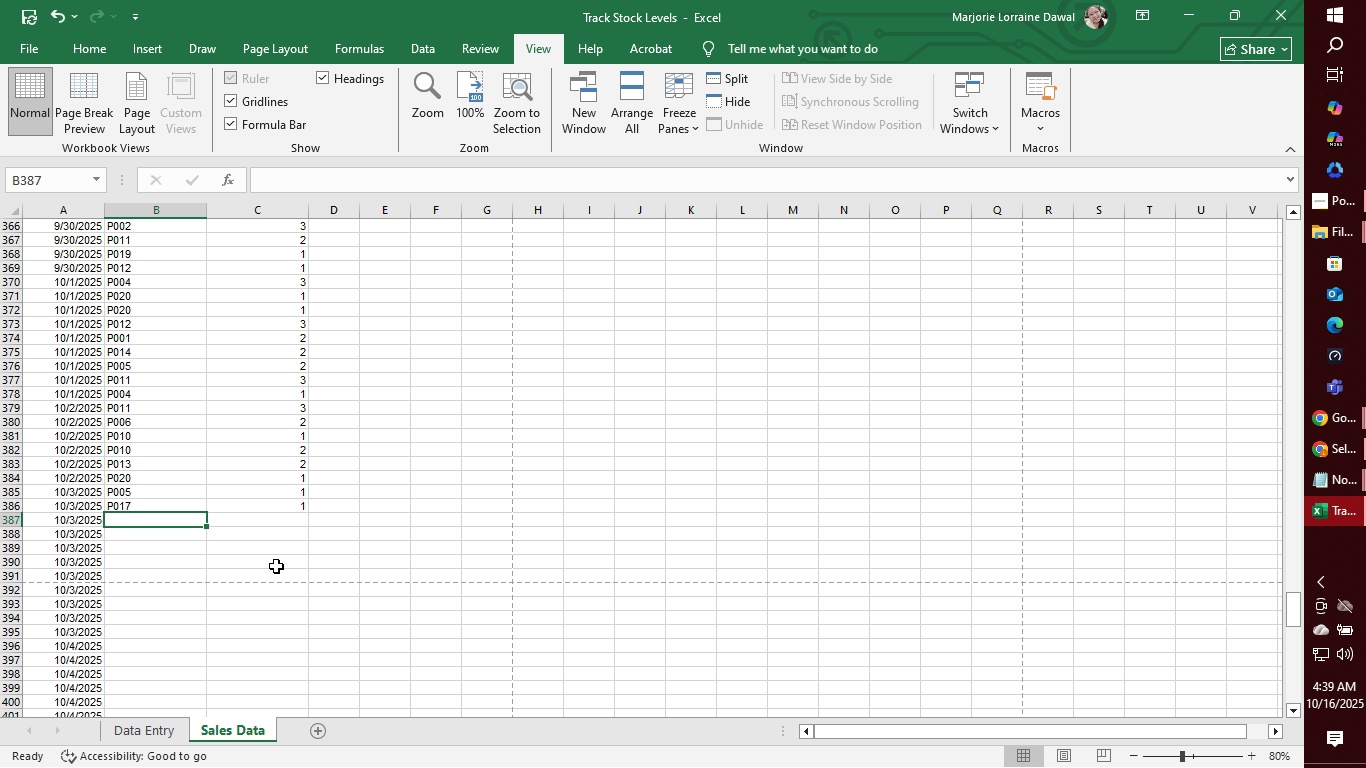 
type(p011)
key(Tab)
type(3)
 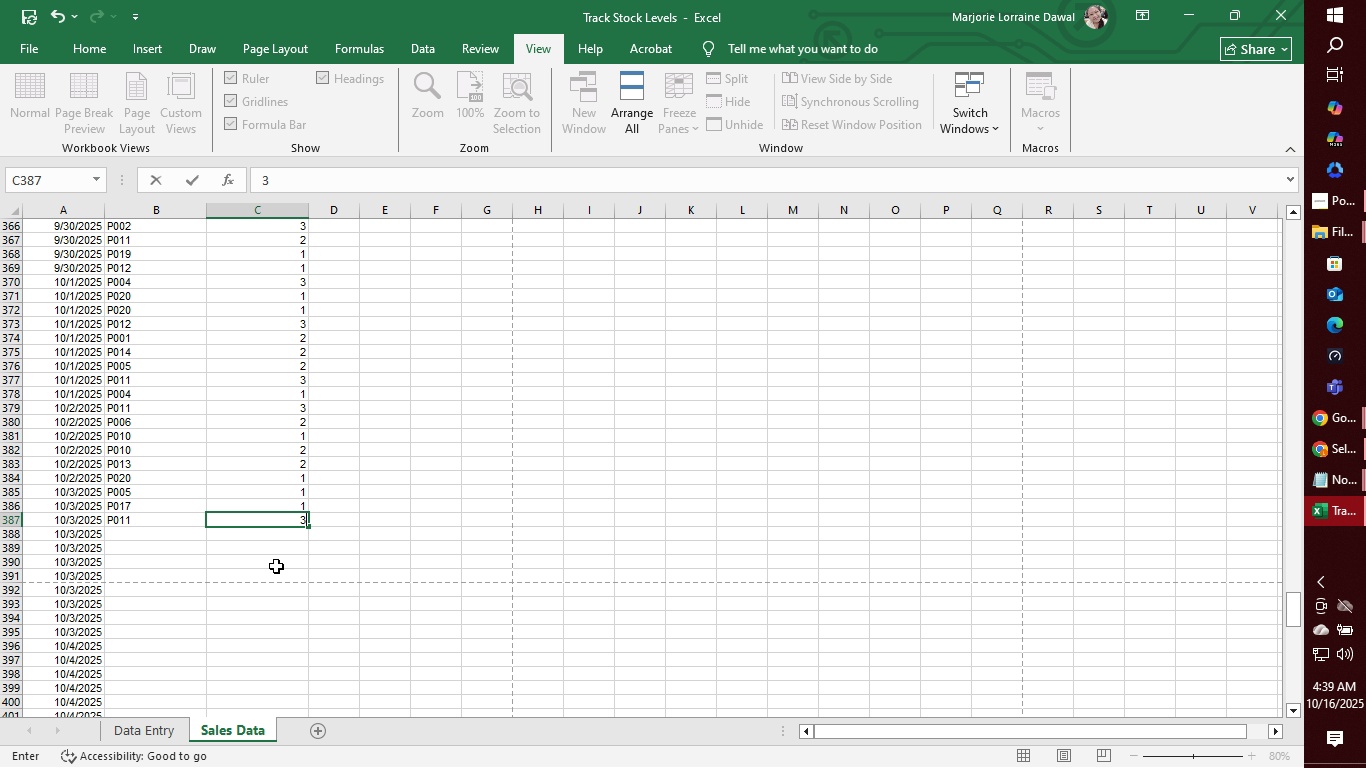 
key(Enter)
 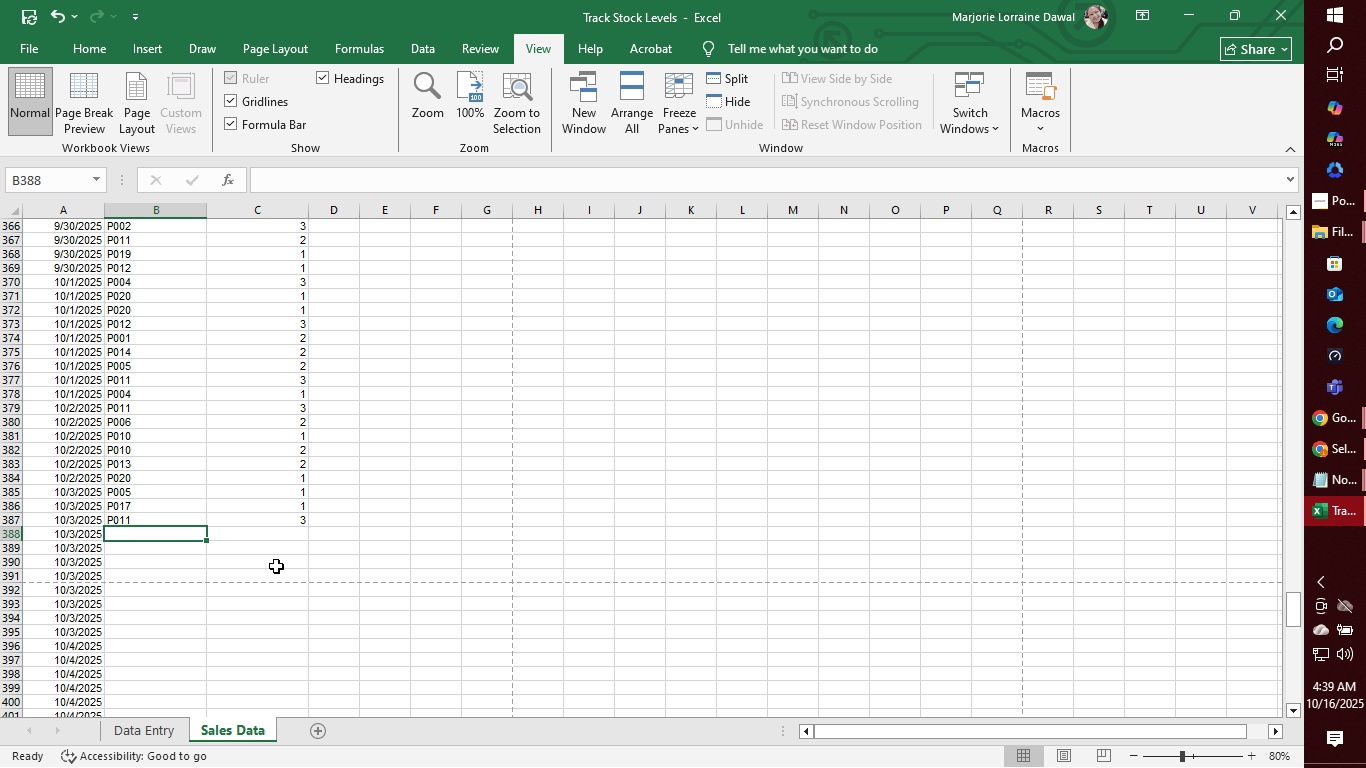 
wait(11.58)
 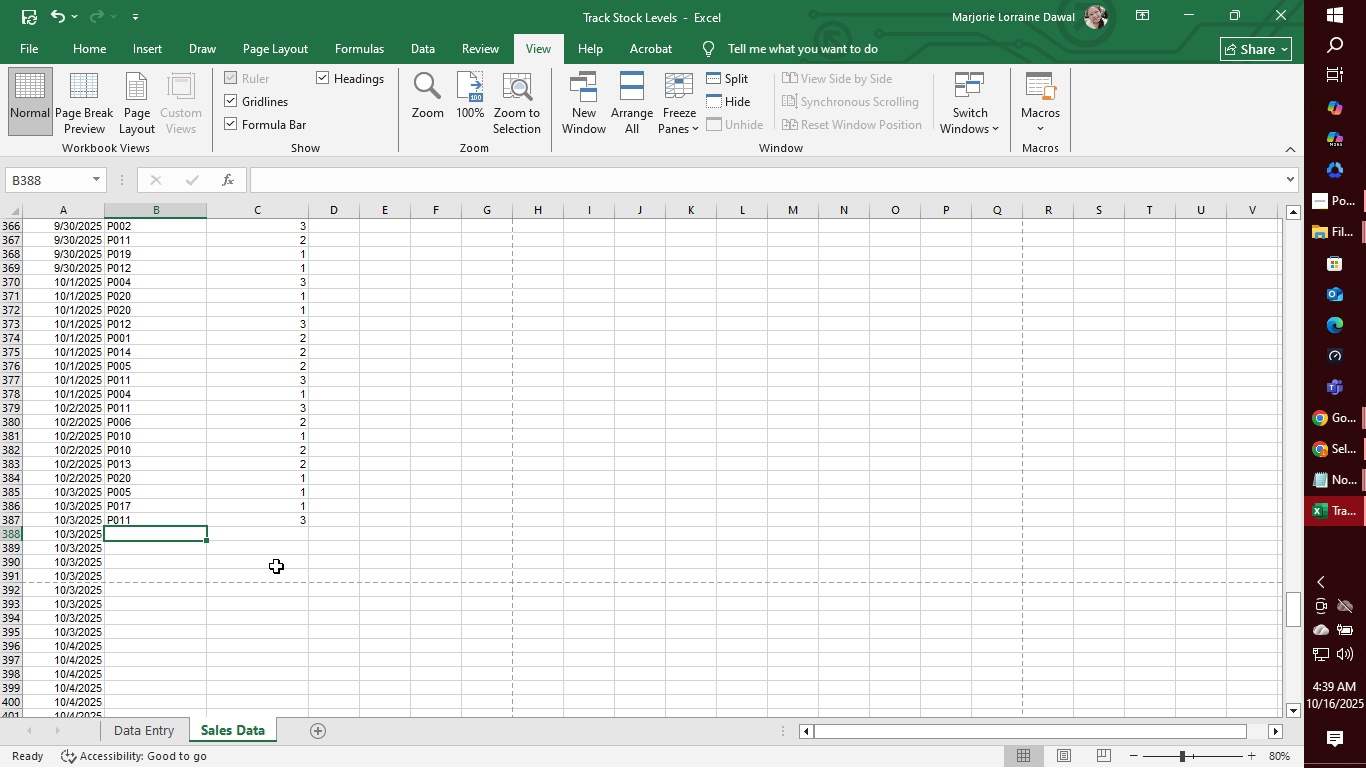 
type(p006)
key(Tab)
type(3)
 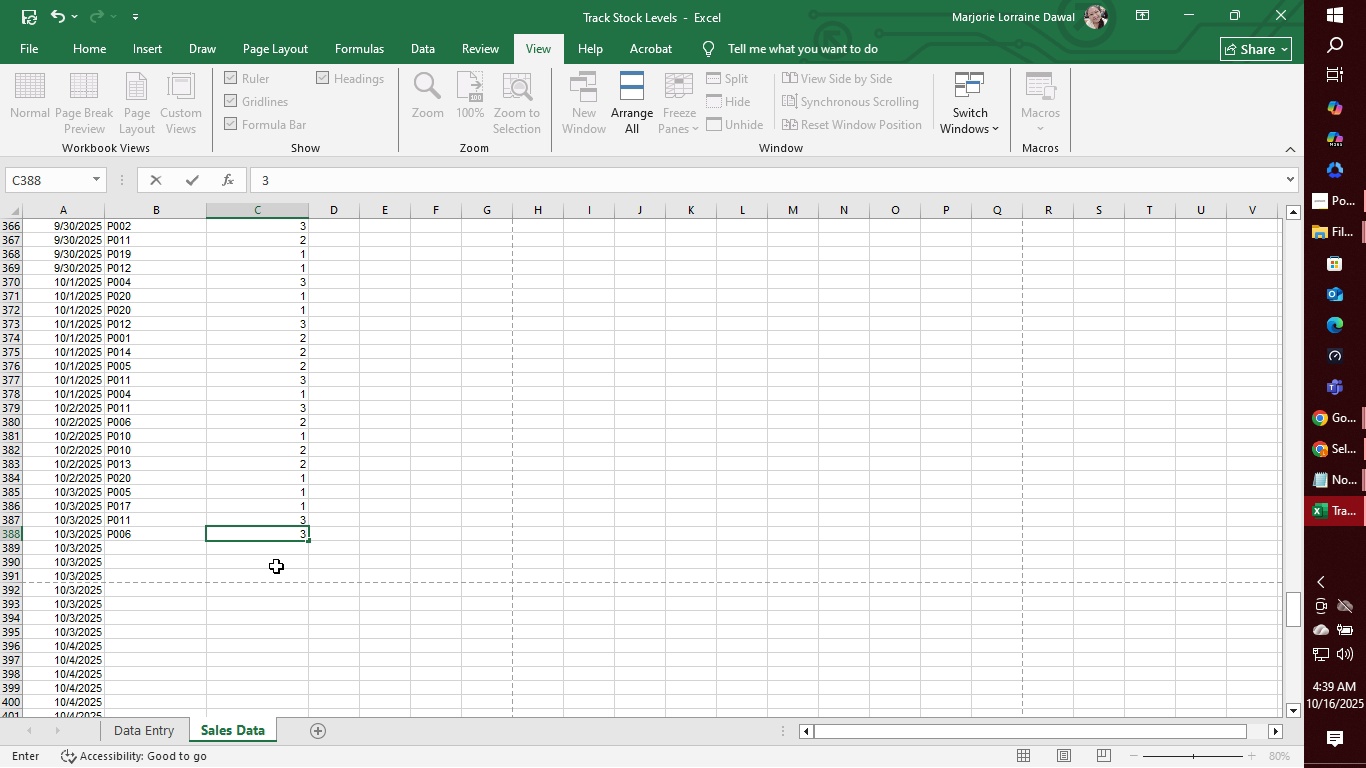 
key(Enter)
 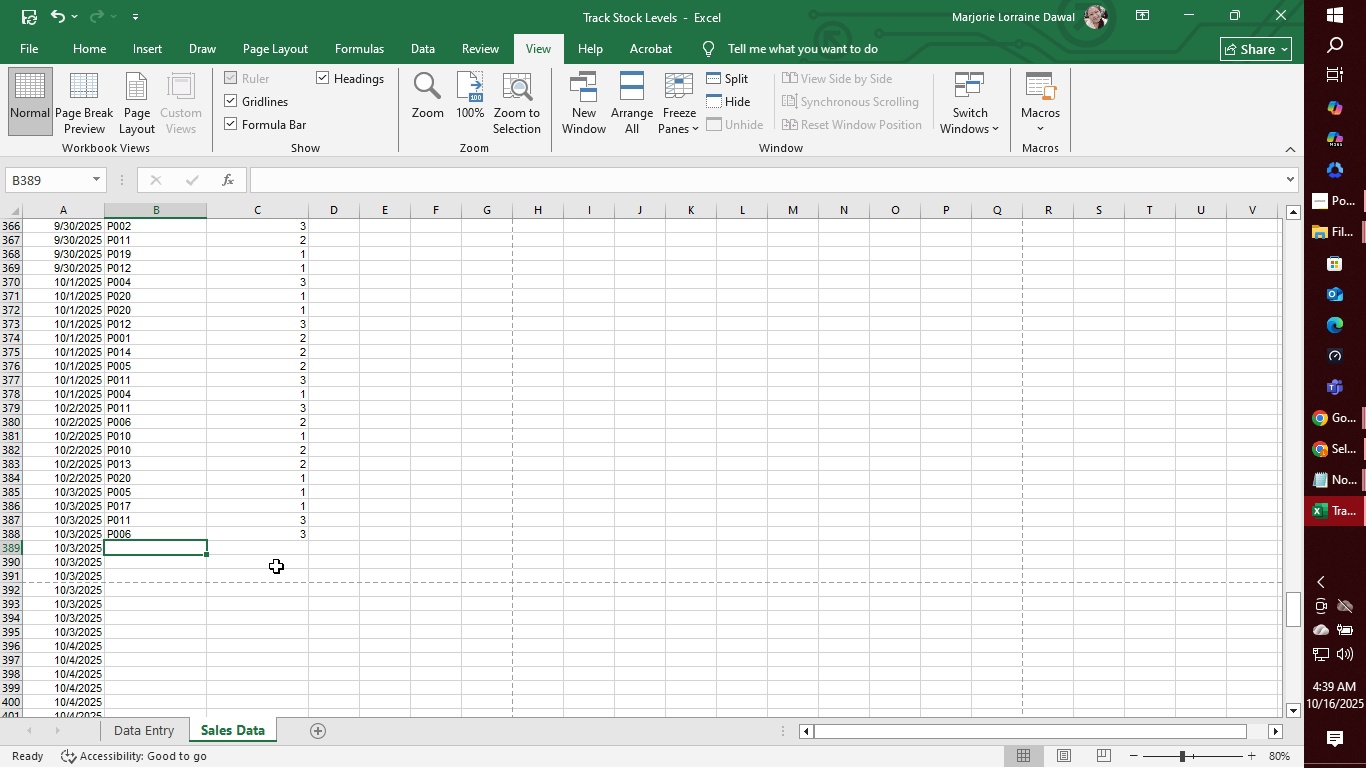 
wait(11.71)
 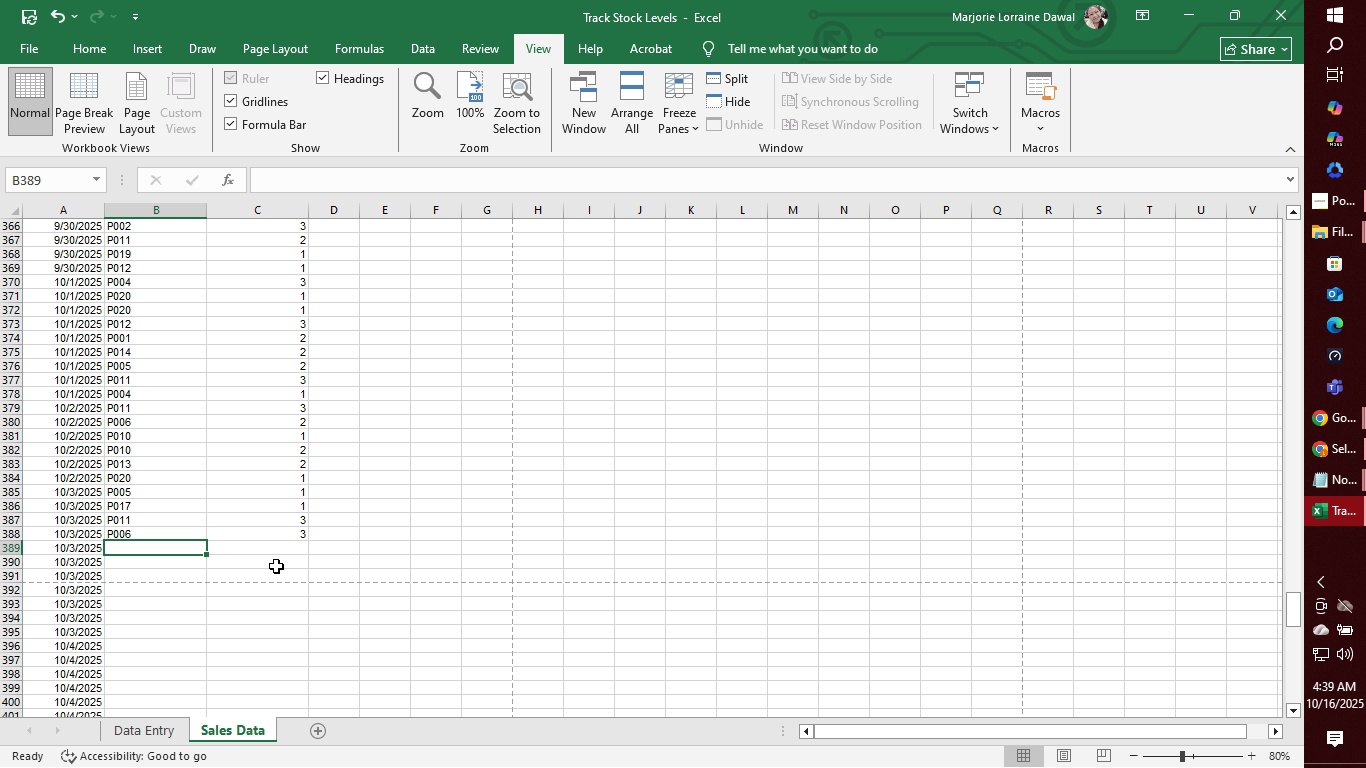 
type(p003)
key(Tab)
type(2)
 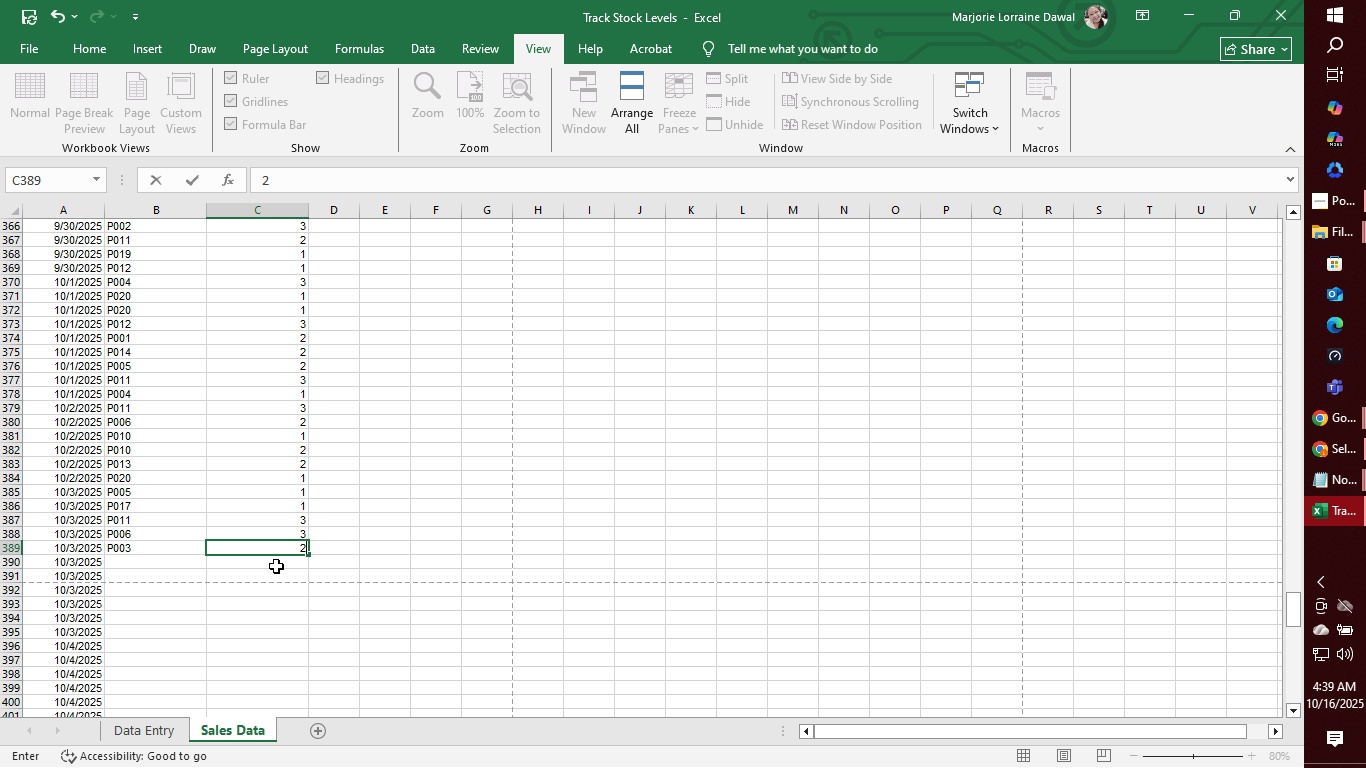 
key(Enter)
 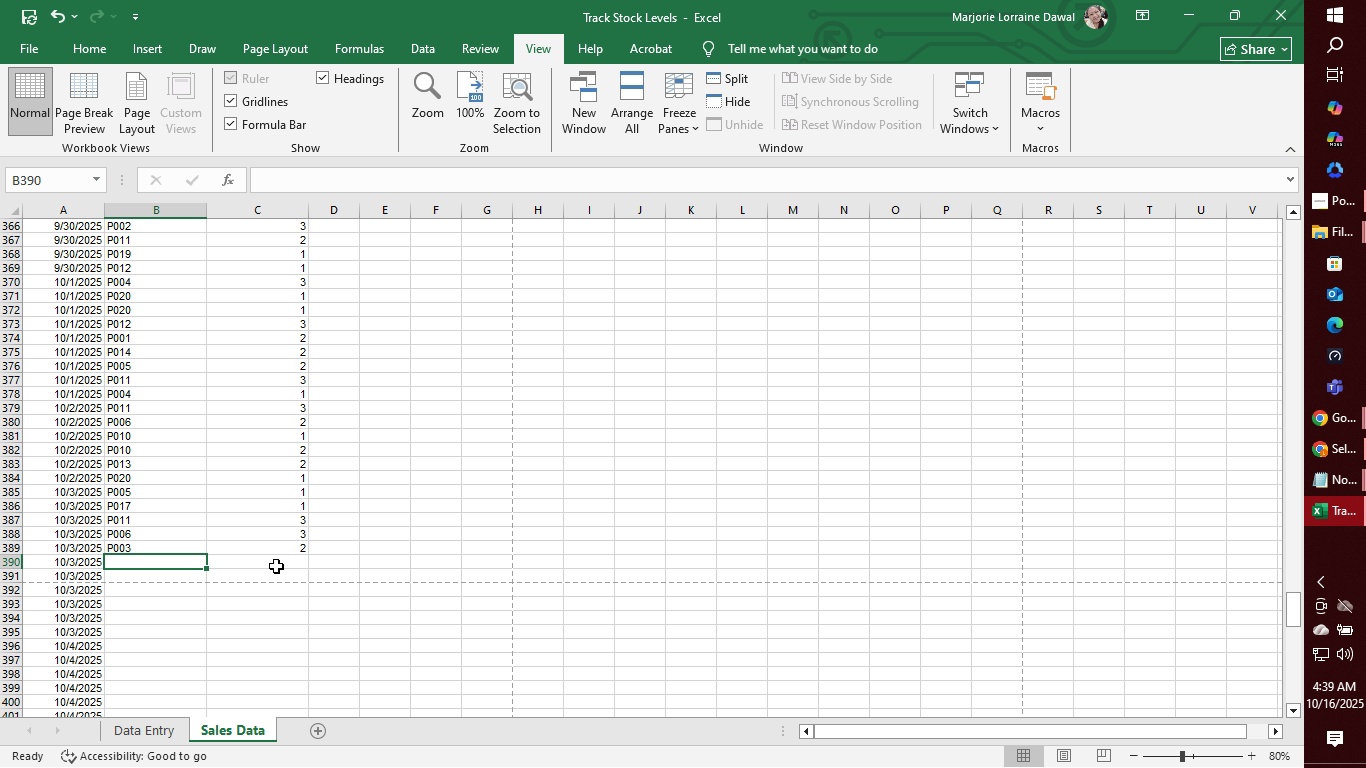 
wait(5.65)
 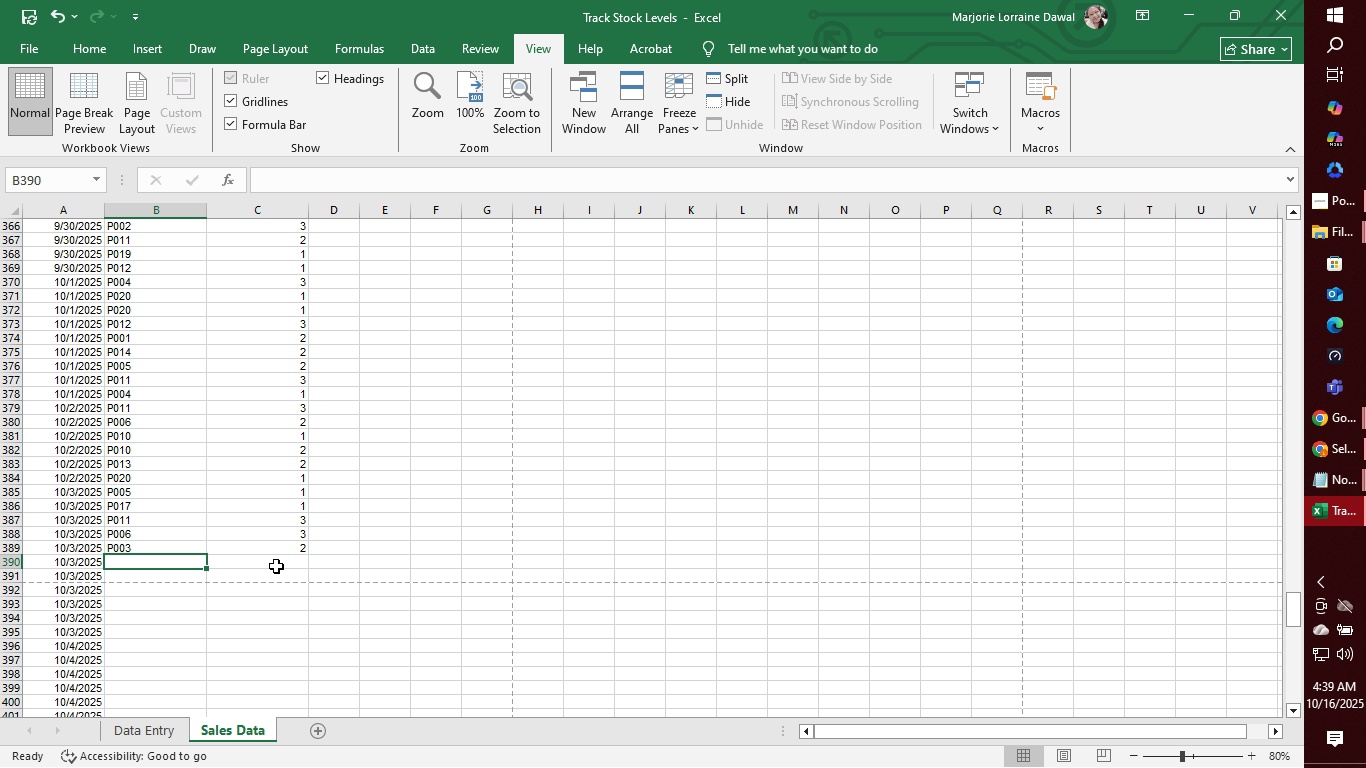 
type(p017)
key(Tab)
type(1)
 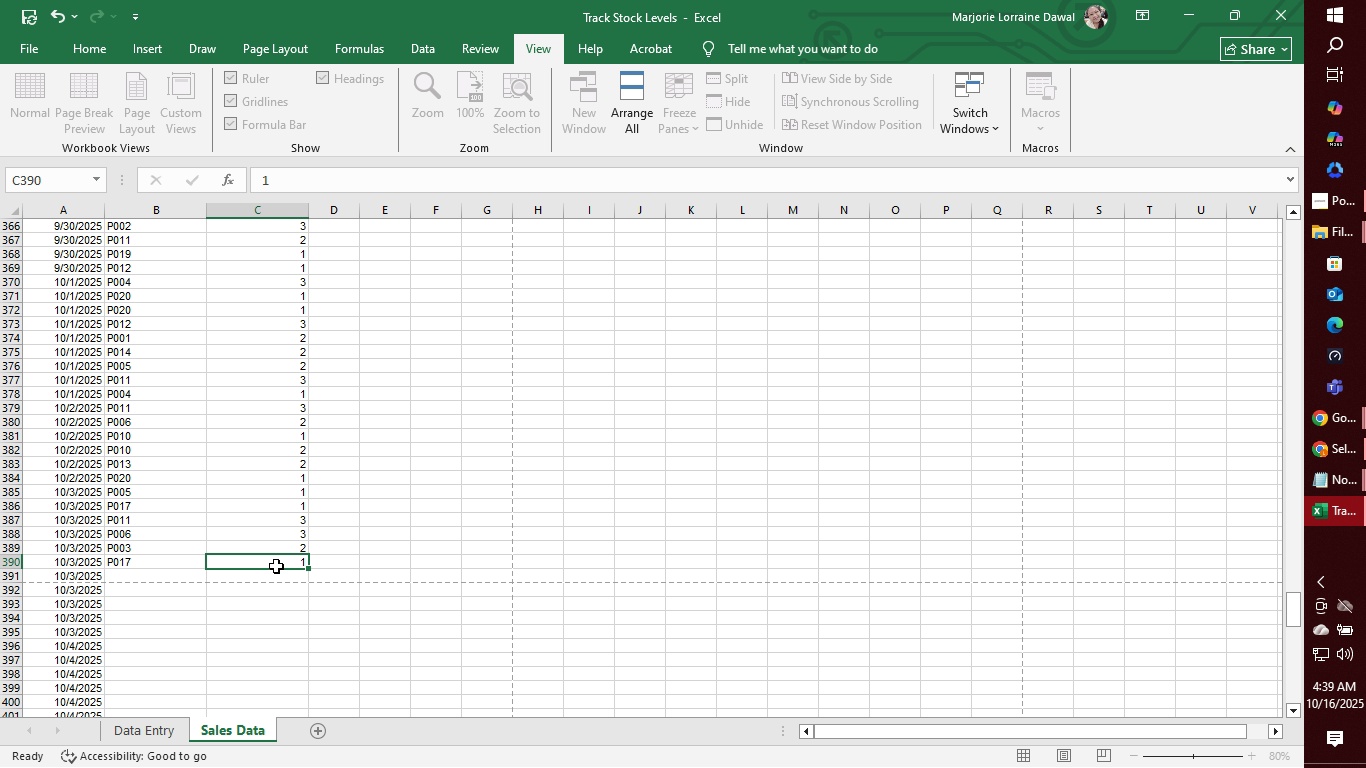 
key(Enter)
 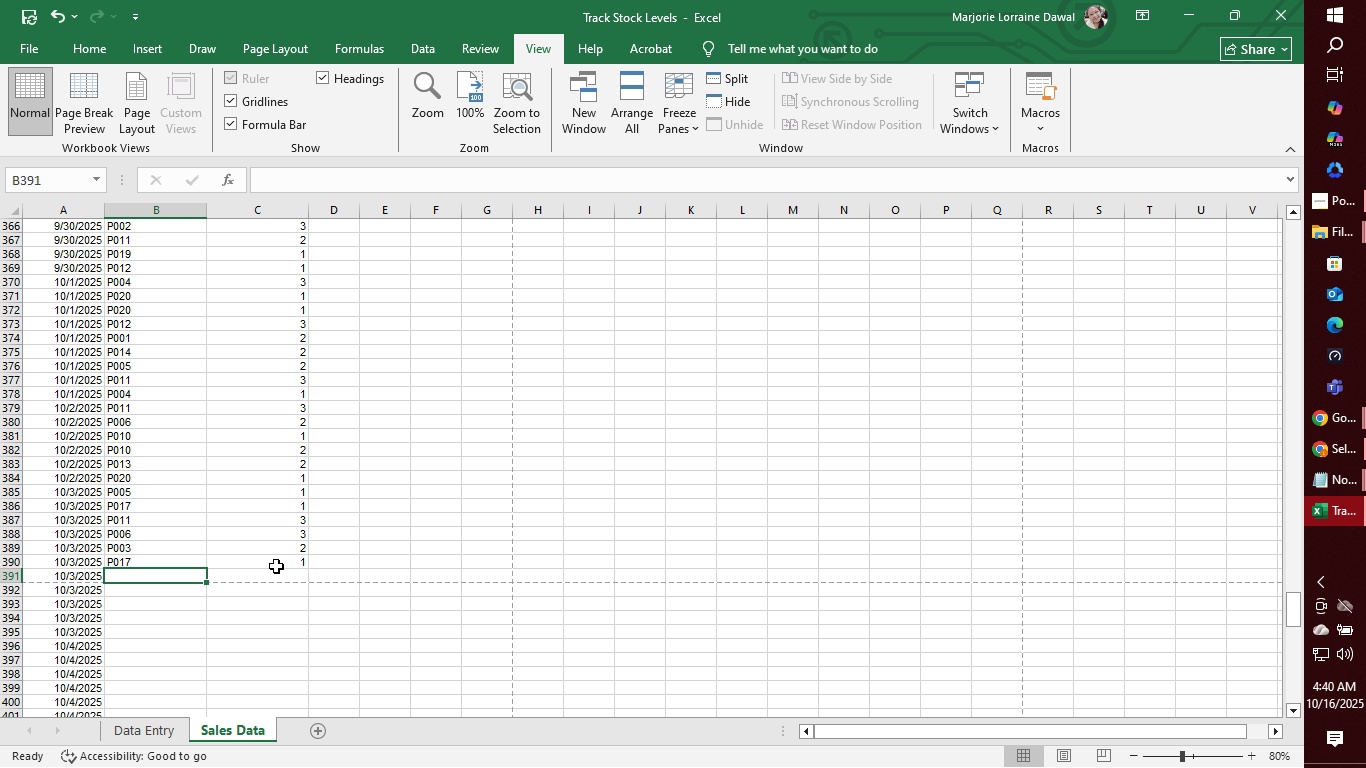 
type(p012)
key(Tab)
type(2)
 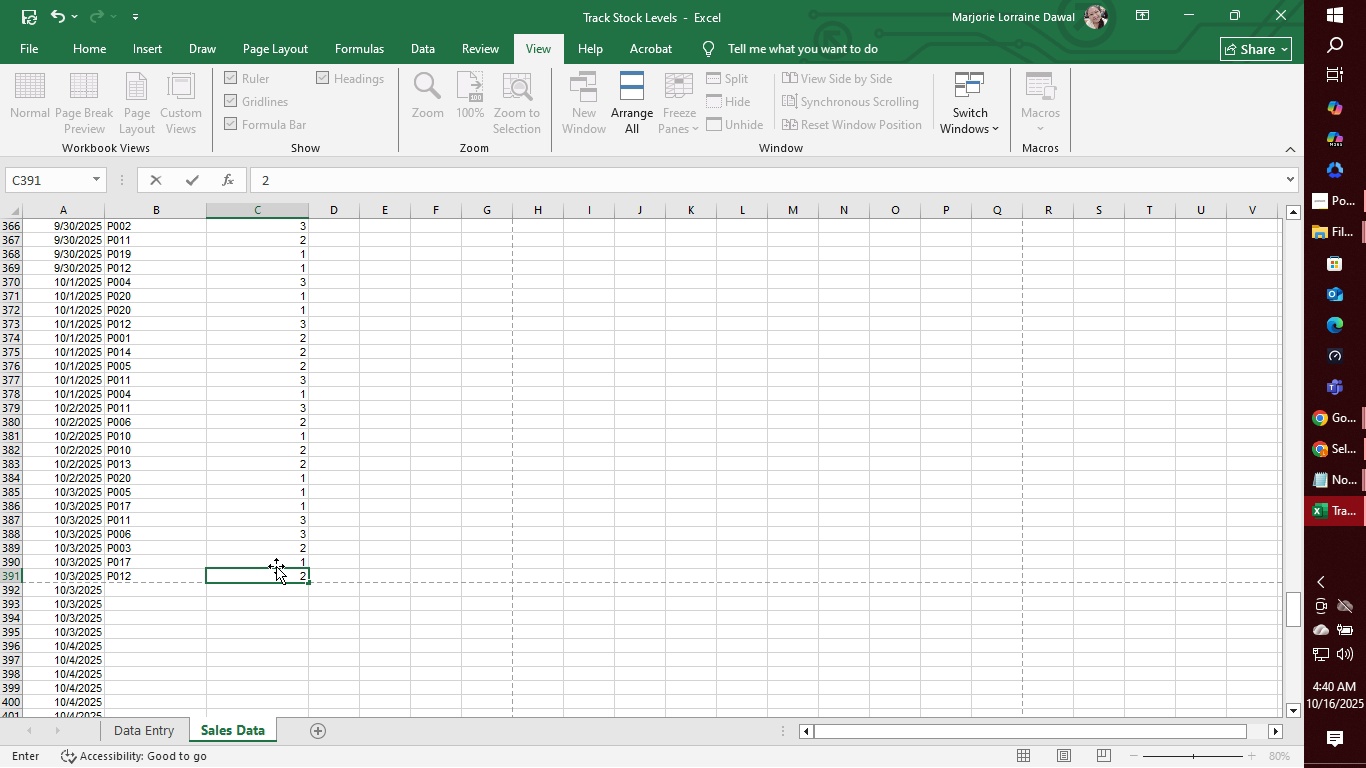 
key(Enter)
 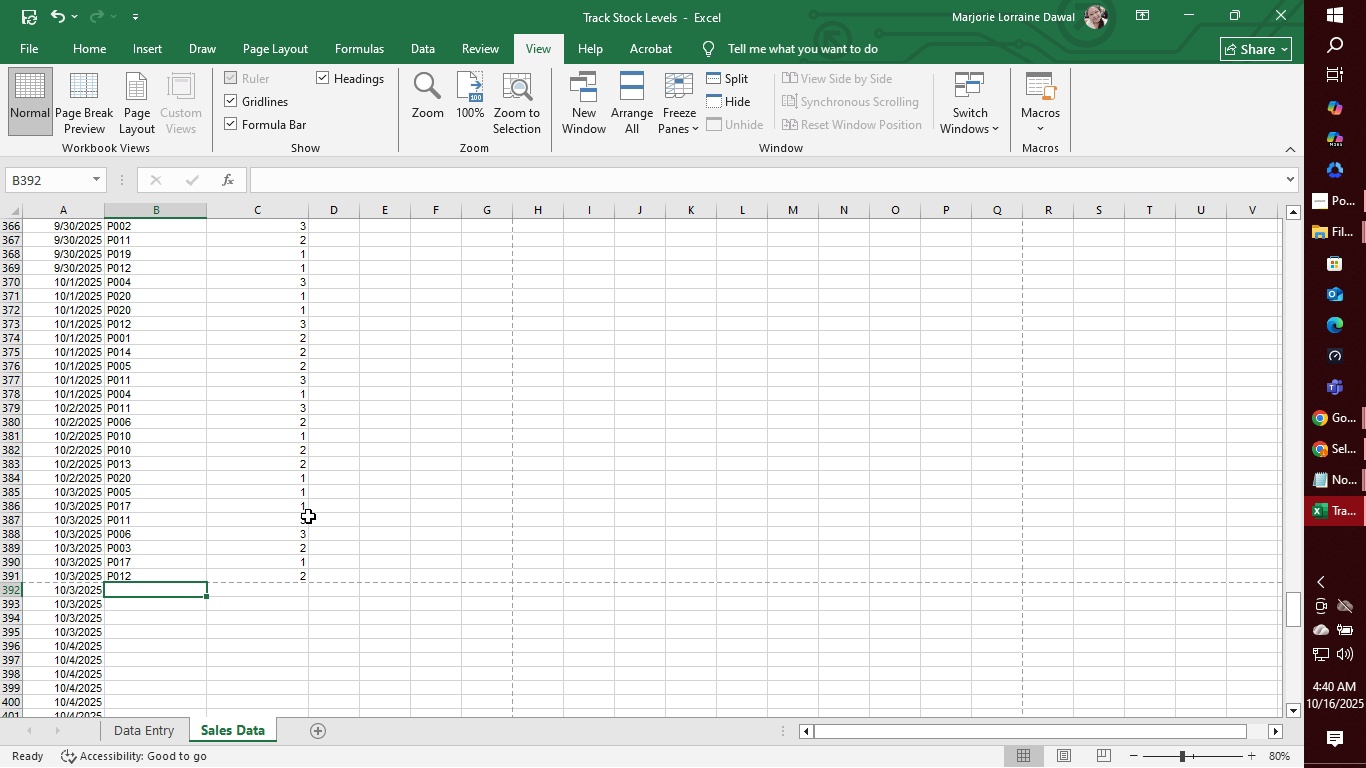 
scroll: coordinate [310, 516], scroll_direction: down, amount: 7.0
 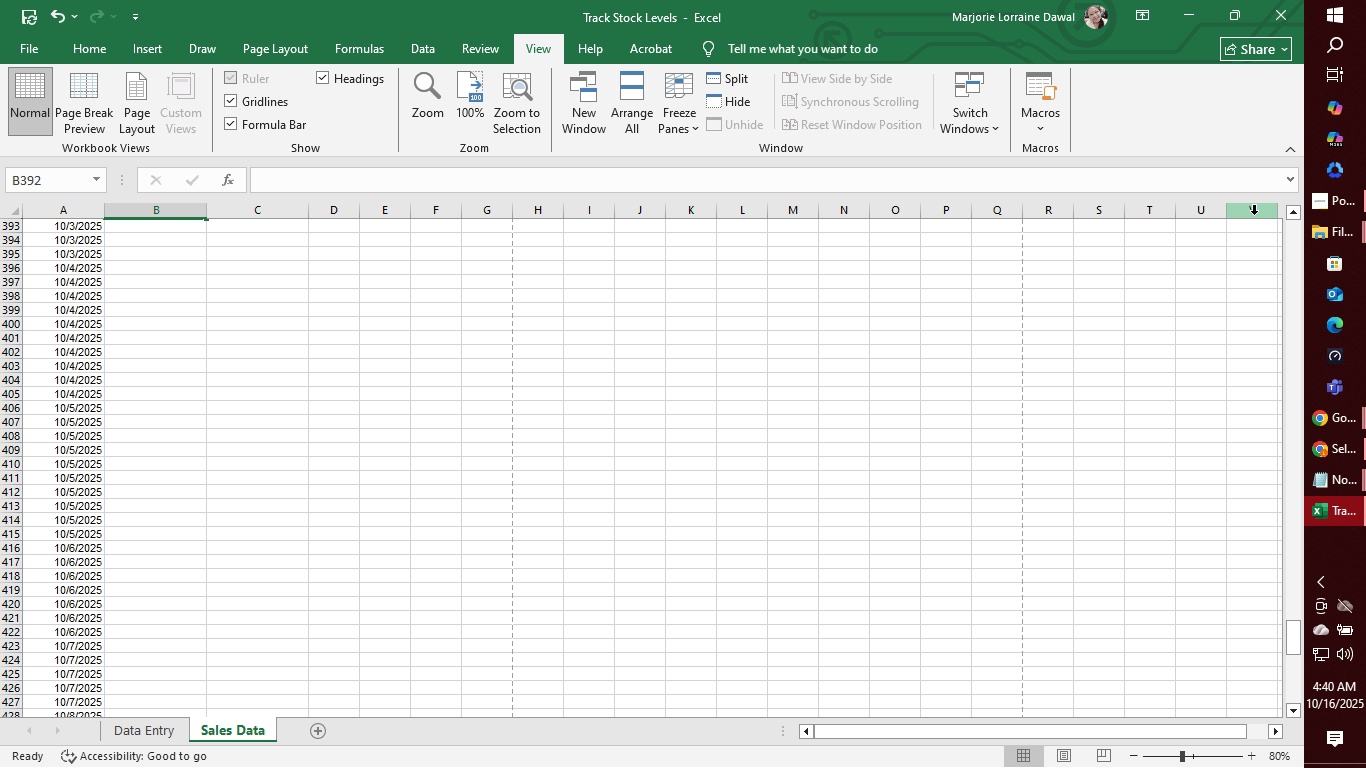 
left_click([1296, 215])
 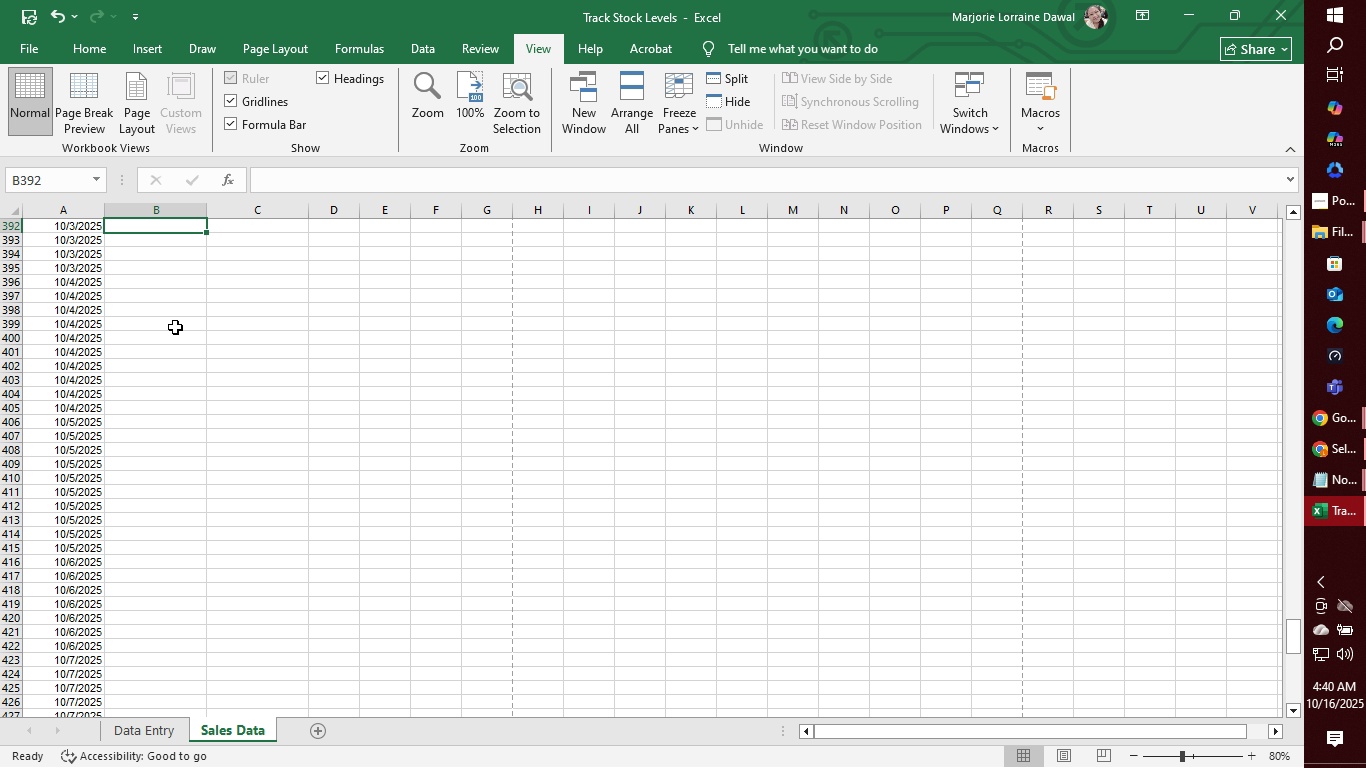 
wait(29.23)
 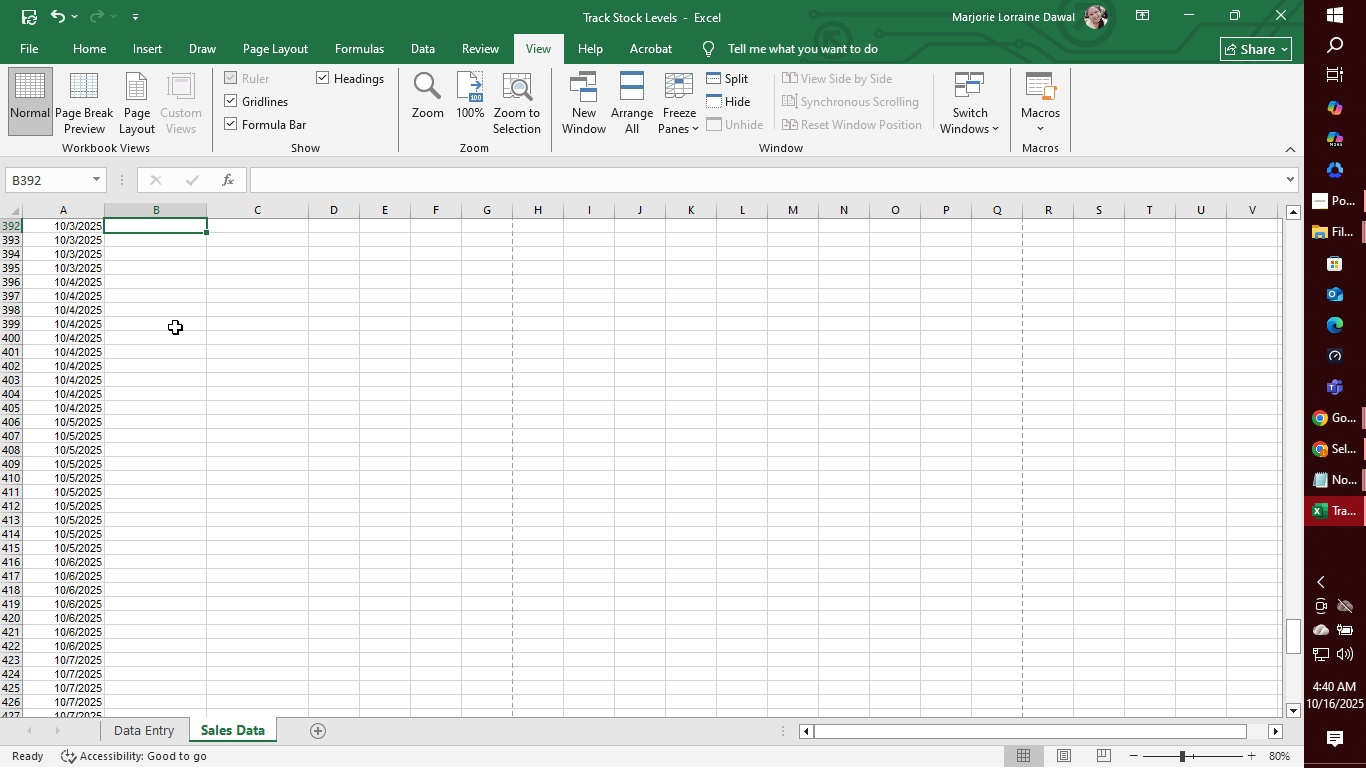 
type(p014)
key(Tab)
type(1)
 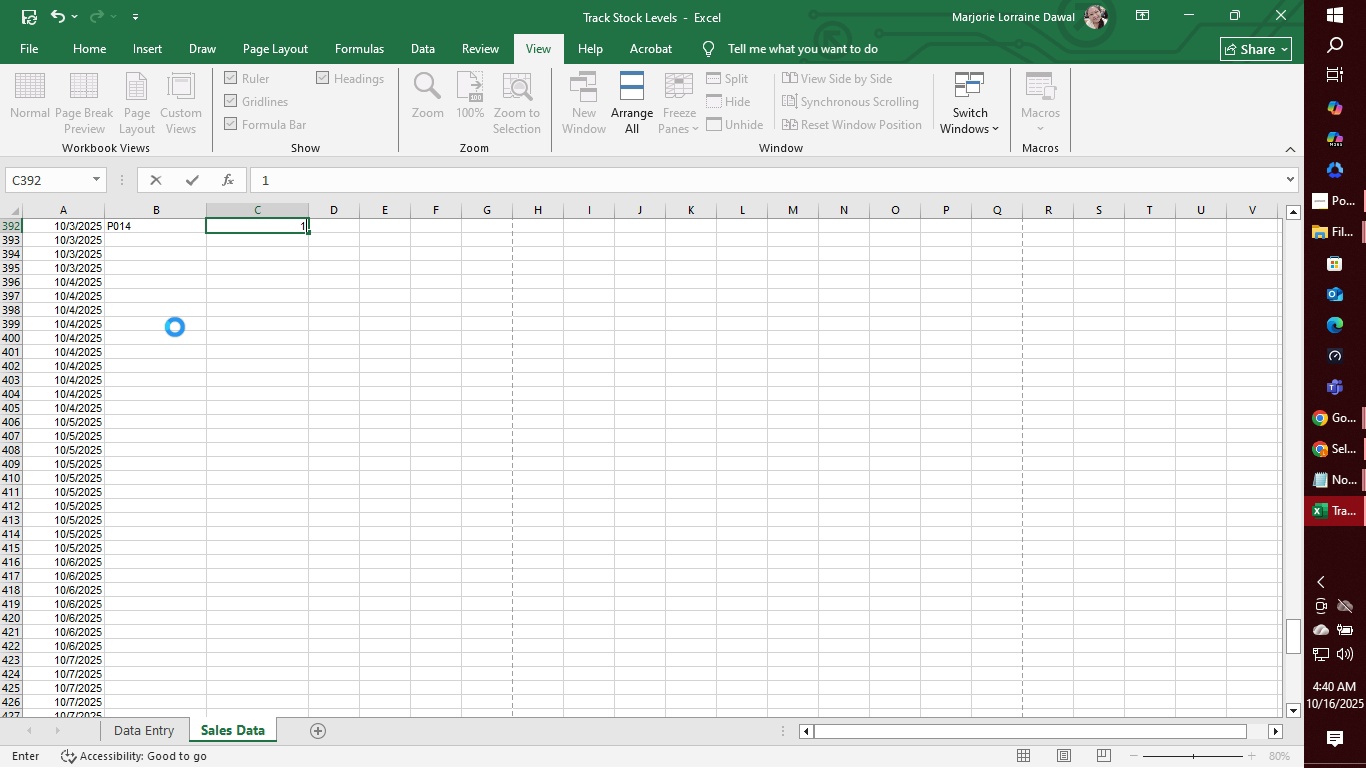 
key(Enter)
 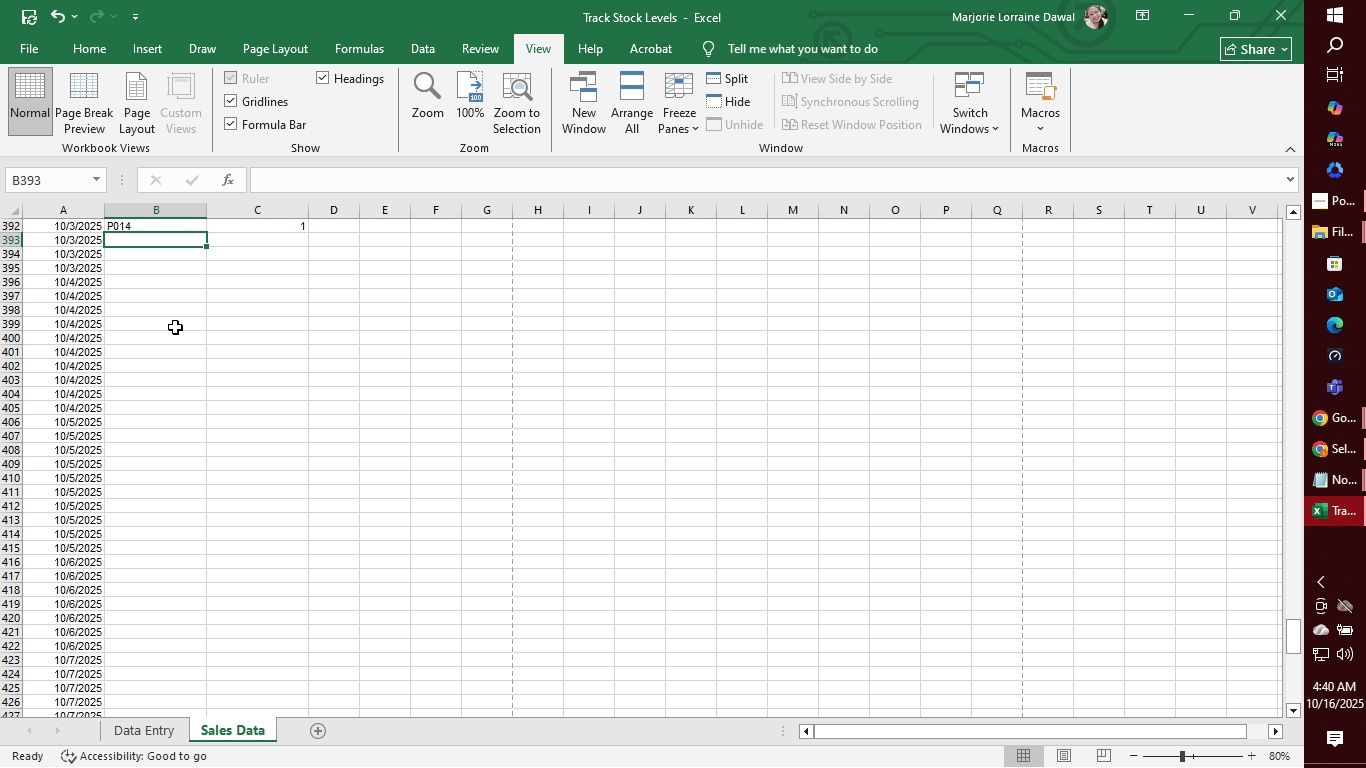 
type(p011)
key(Tab)
type(1)
 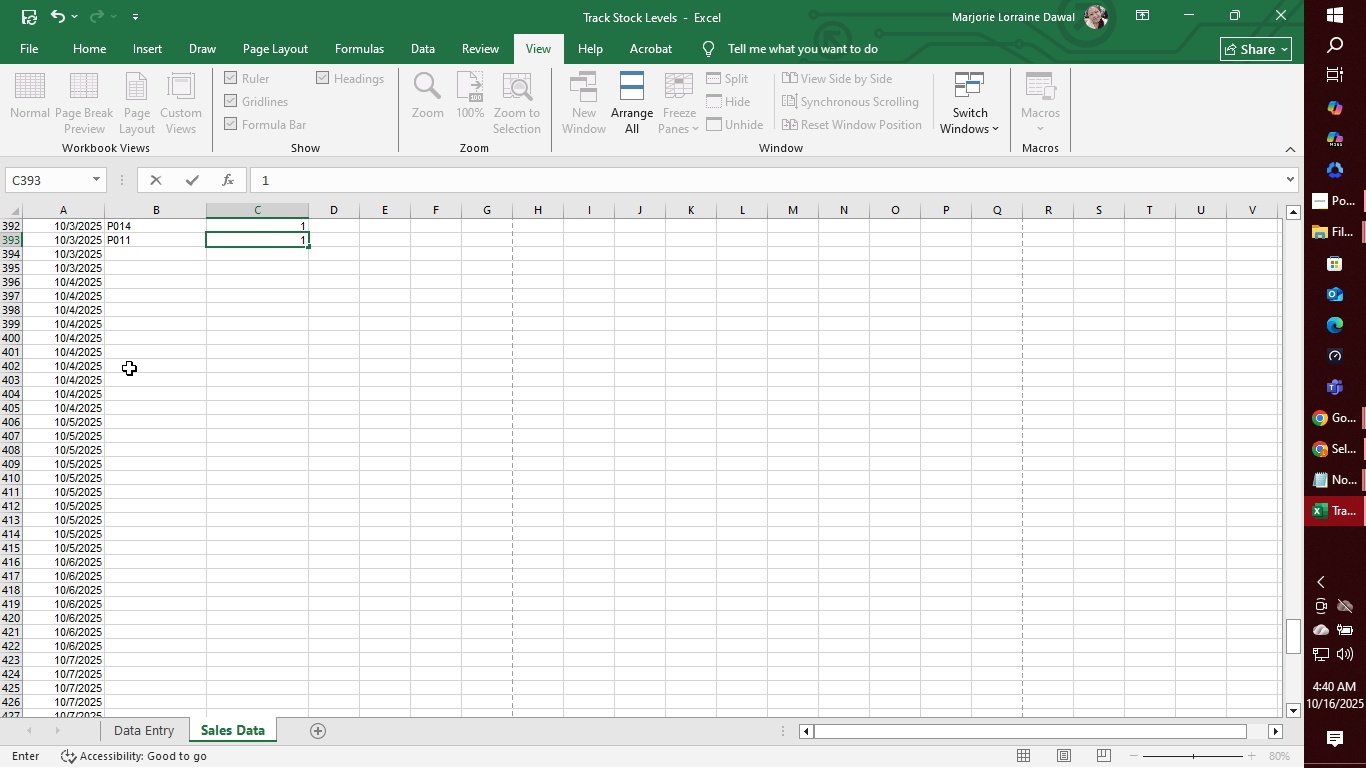 
key(Enter)
 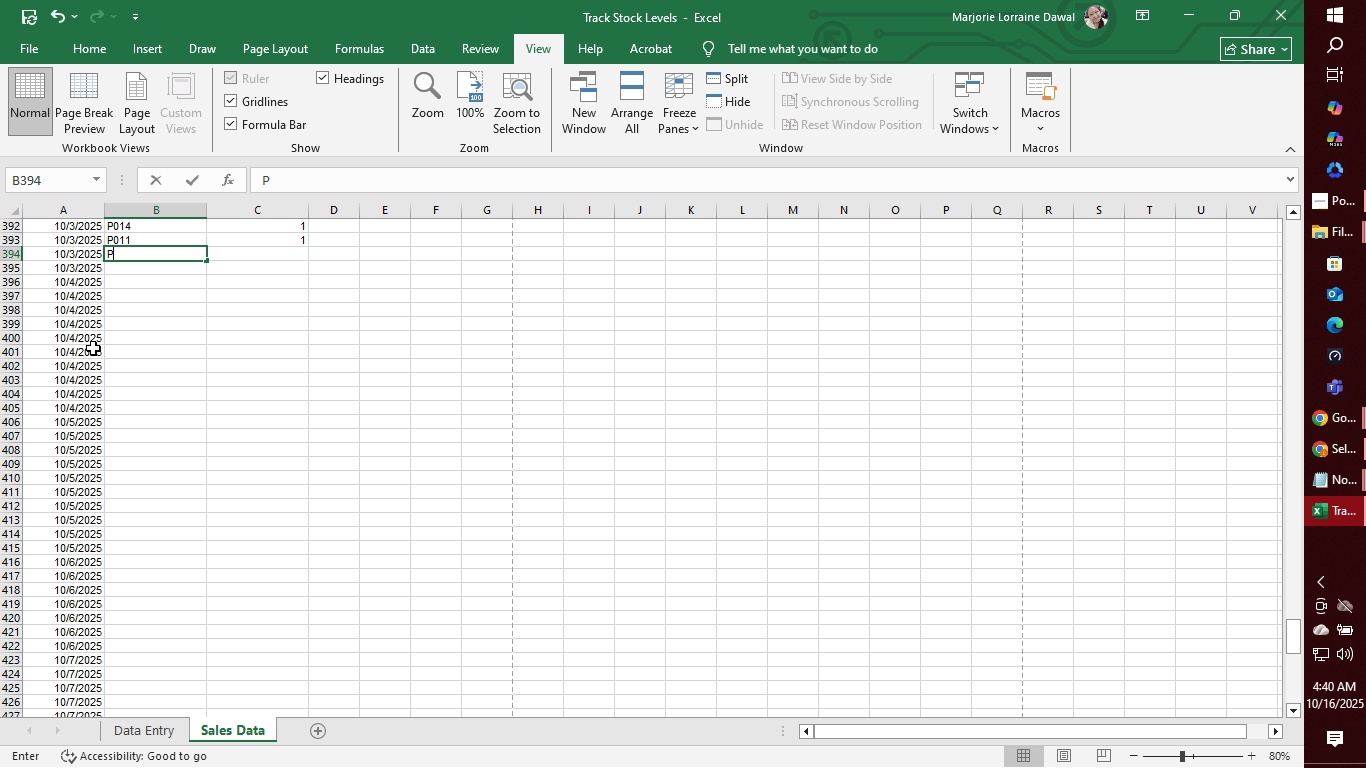 
type(p002)
key(Tab)
type(3)
 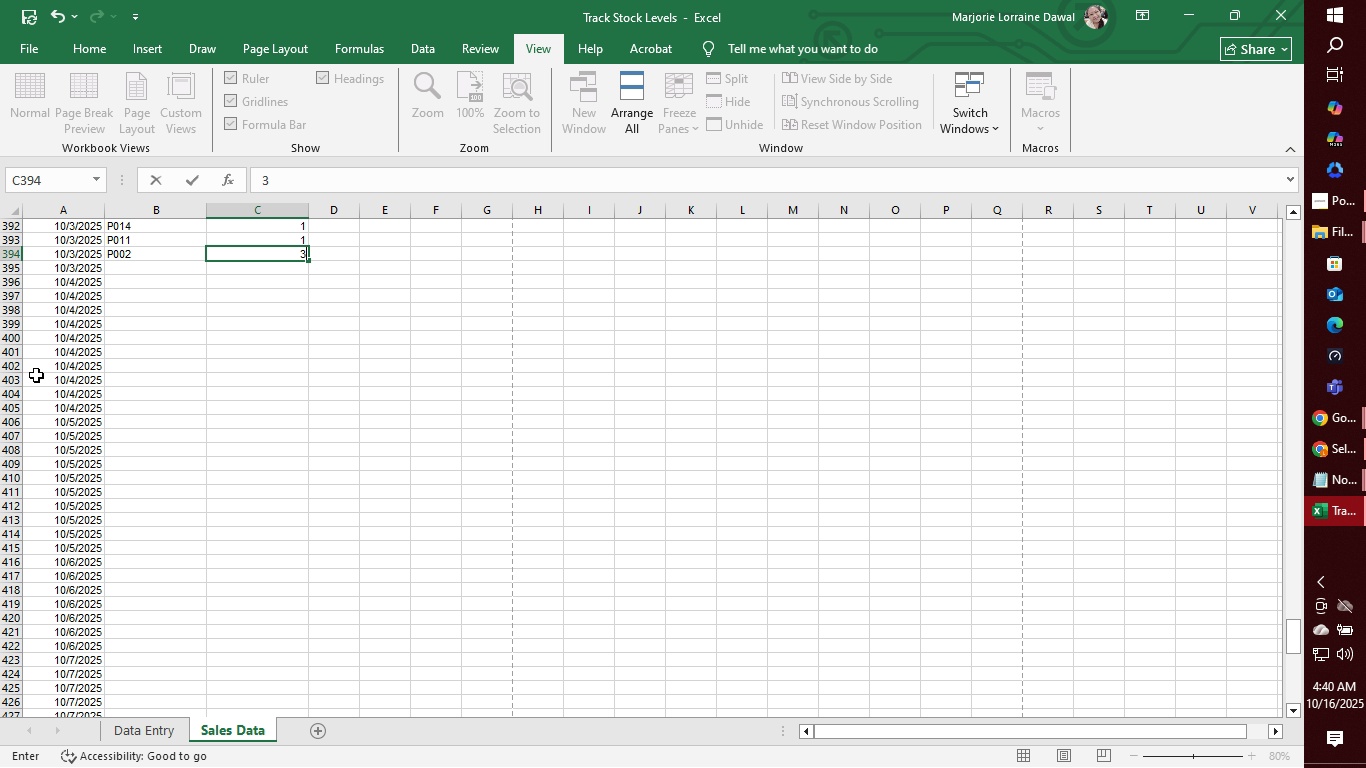 
key(Enter)
 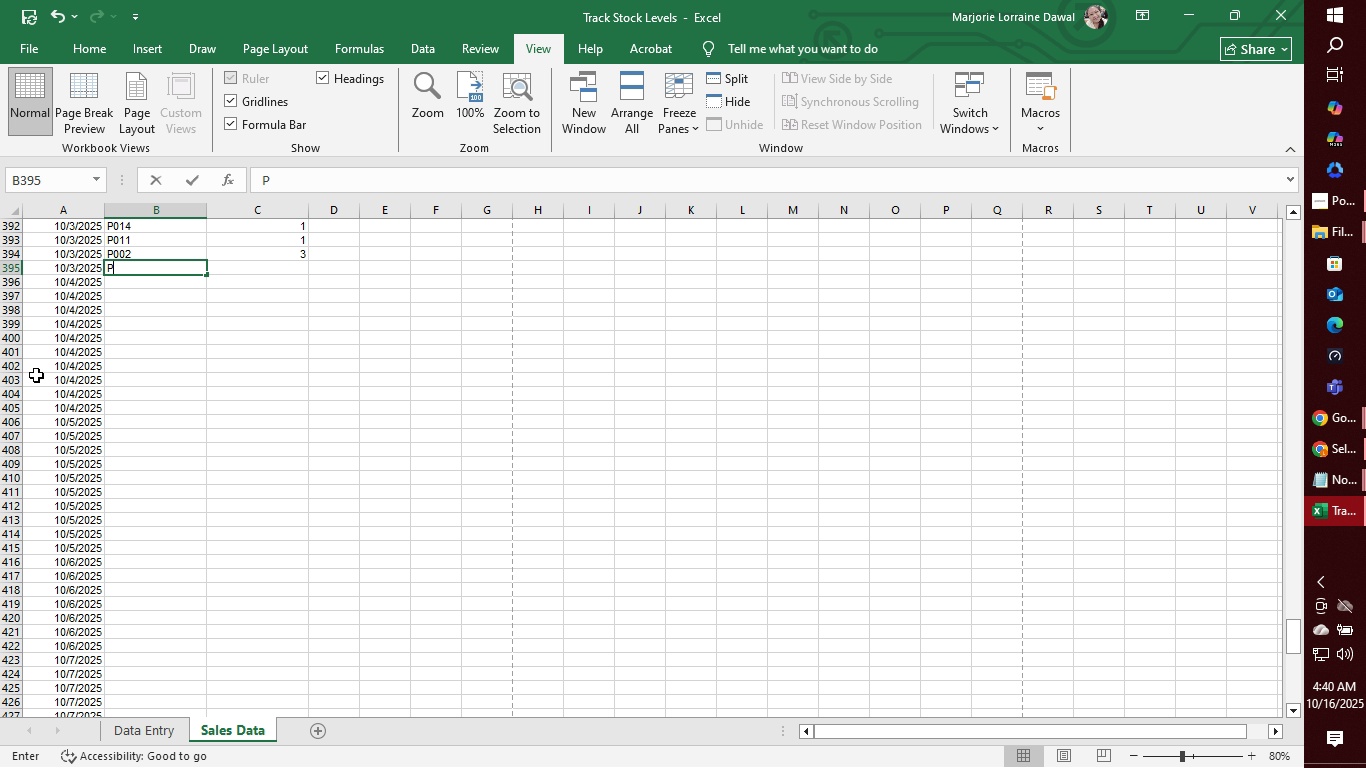 
type(p00)
 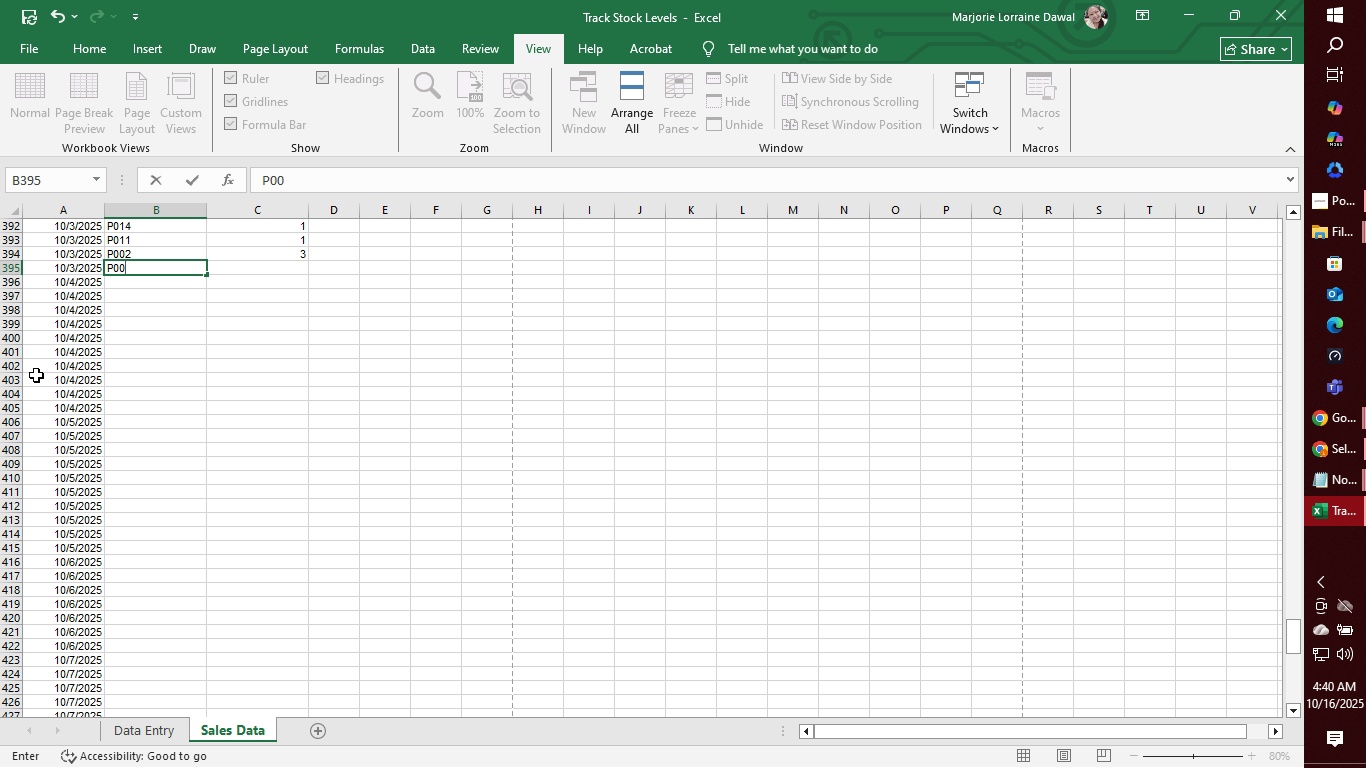 
key(3)
 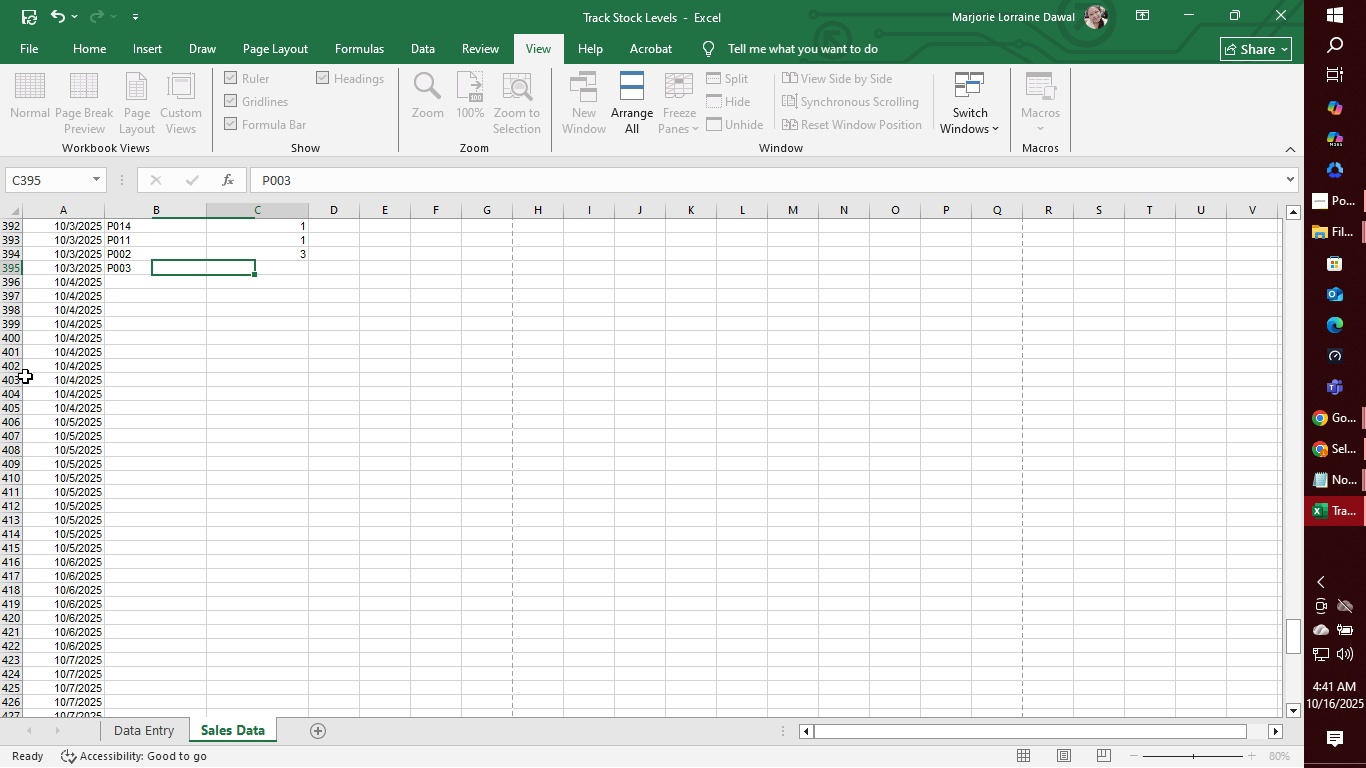 
key(Tab)
 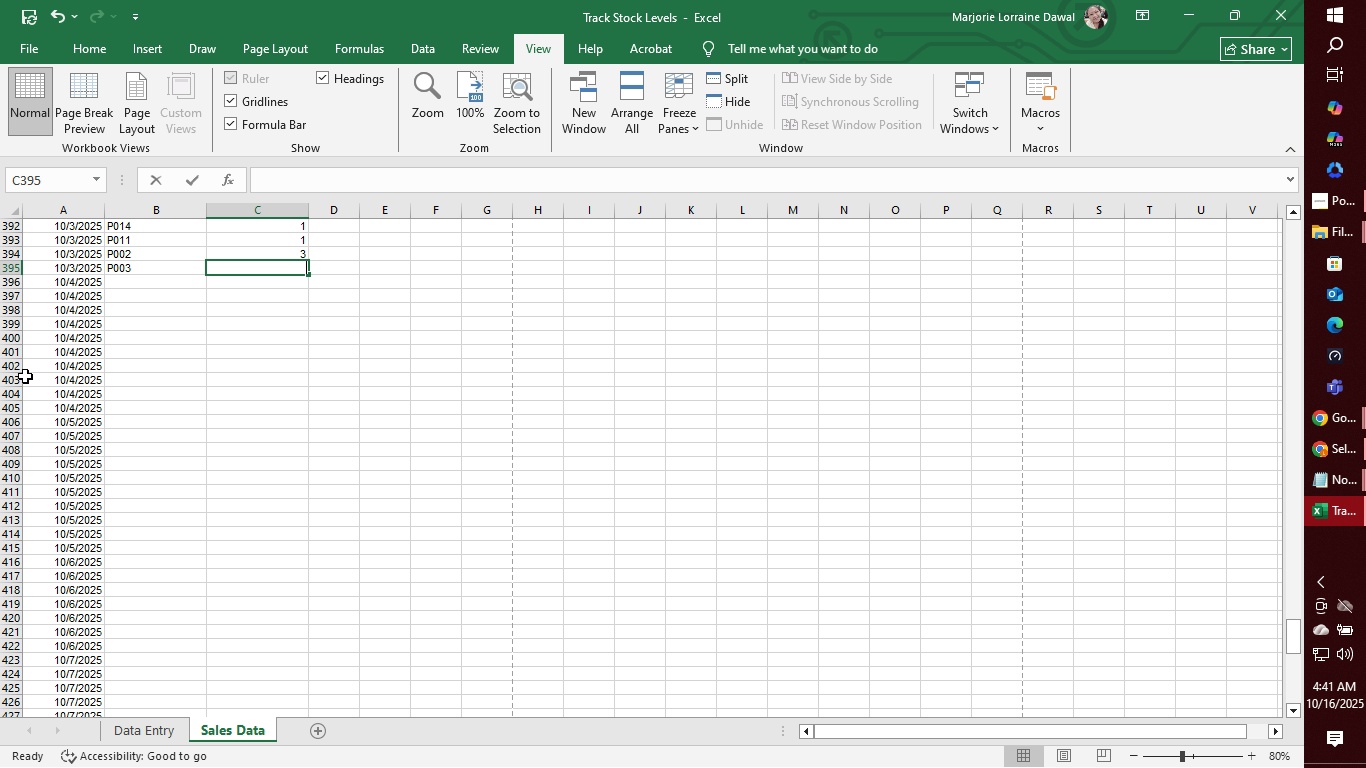 
key(1)
 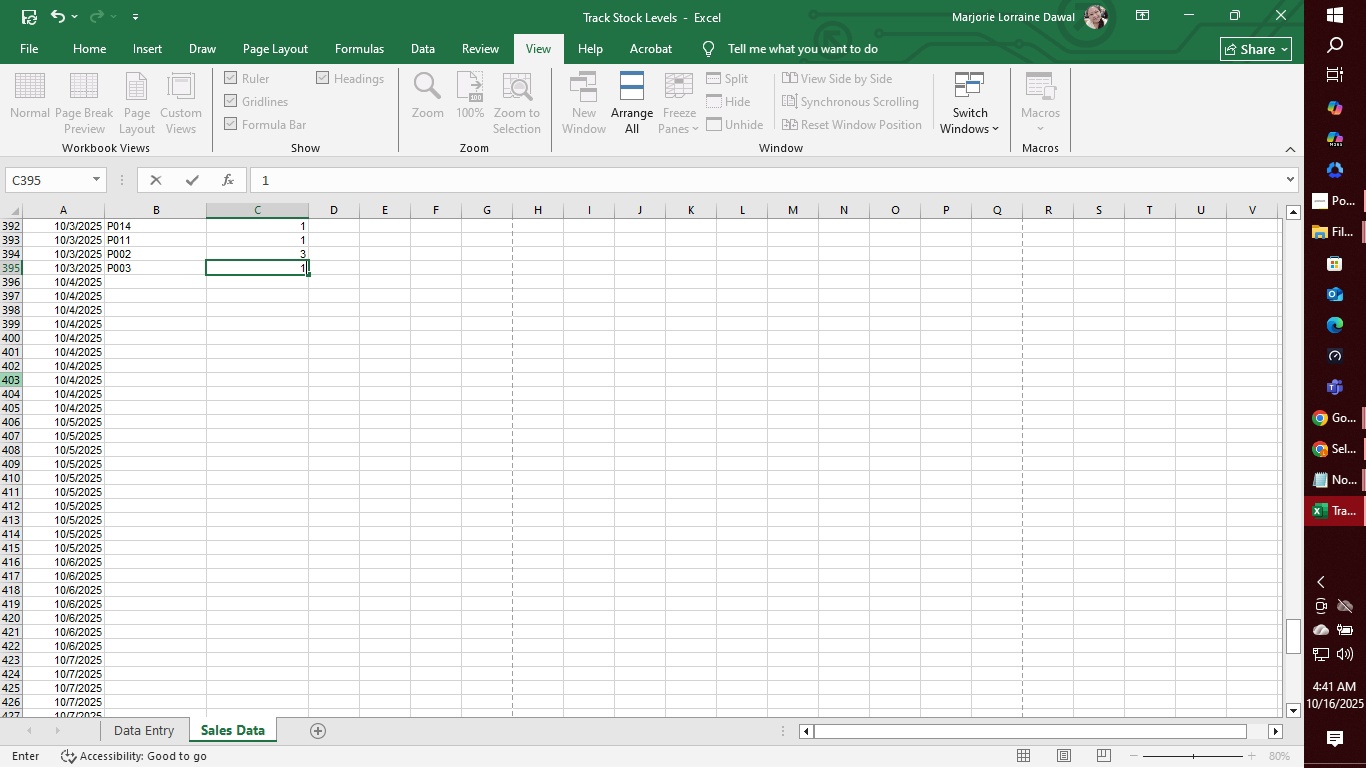 
key(Enter)
 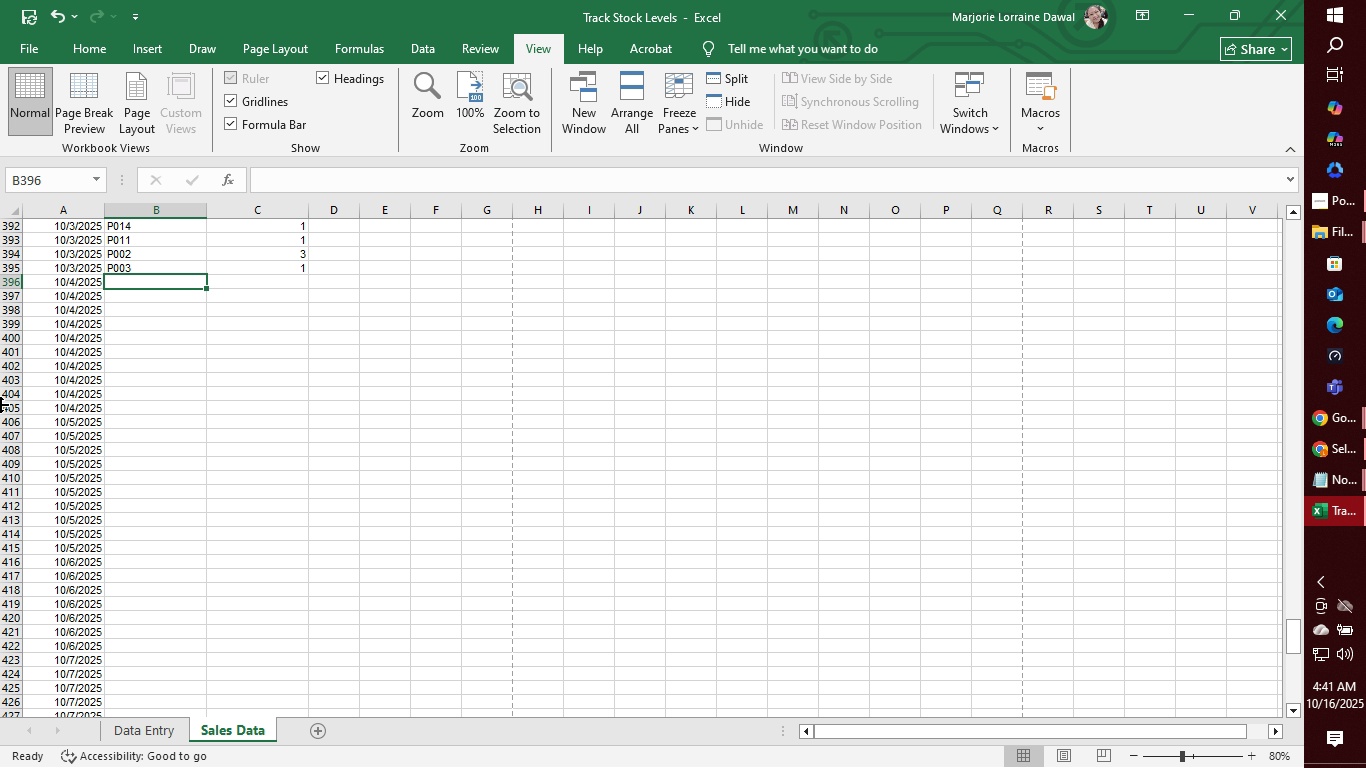 
type(p008)
key(Tab)
type(3)
 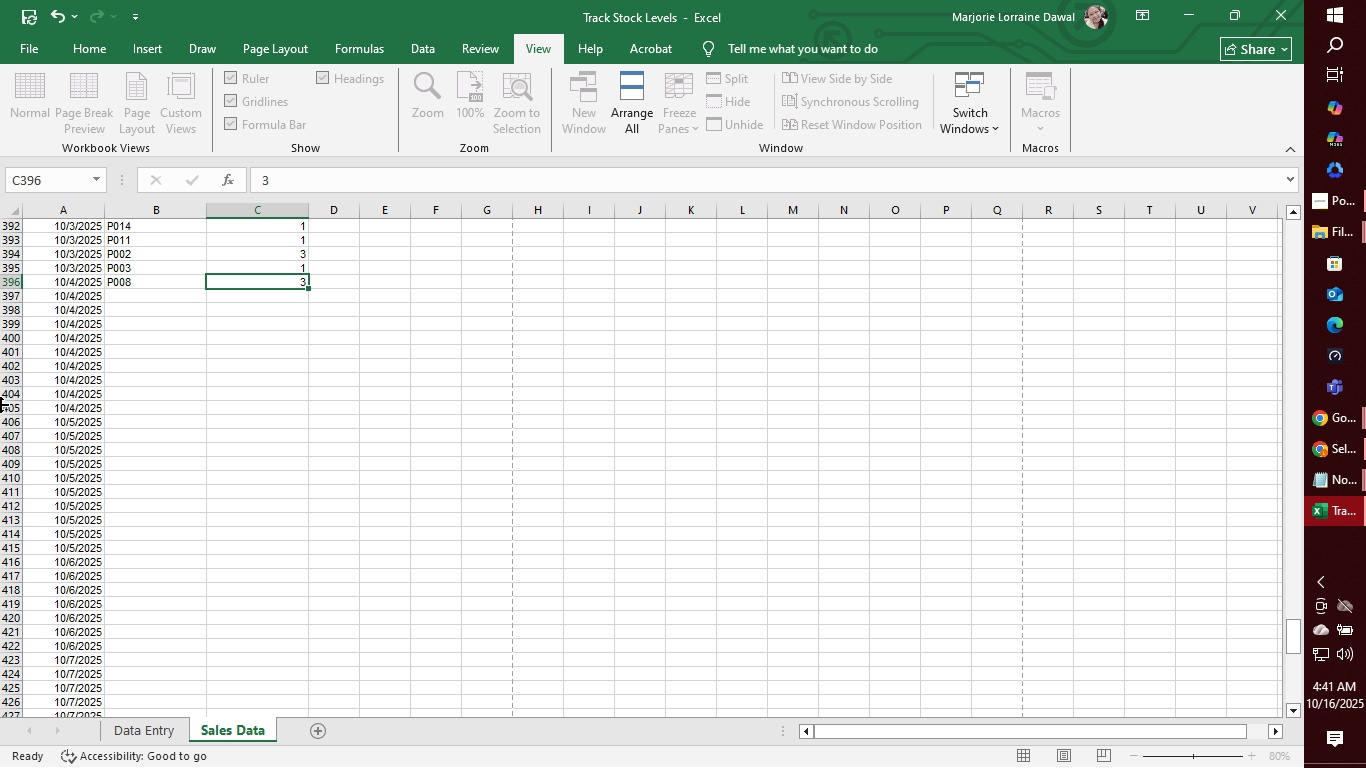 
key(Enter)
 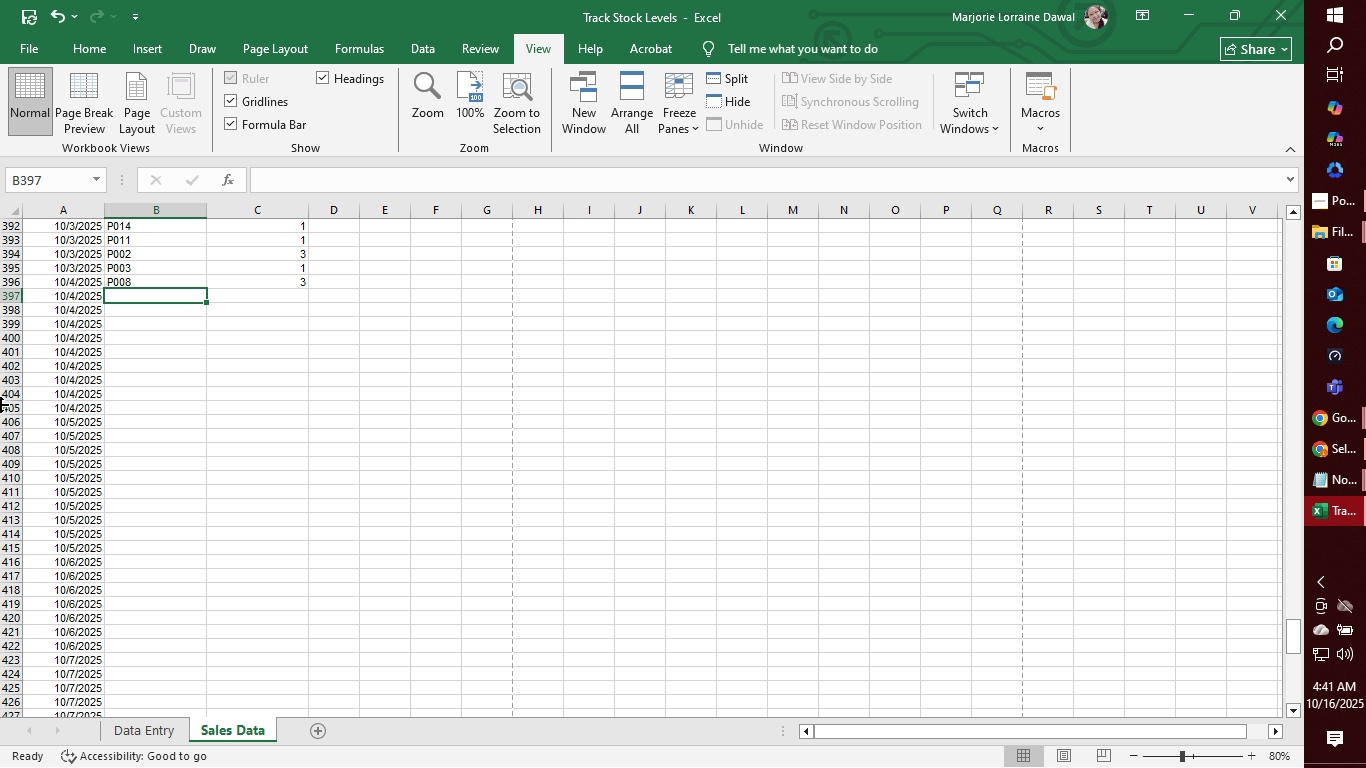 
type(p0091)
 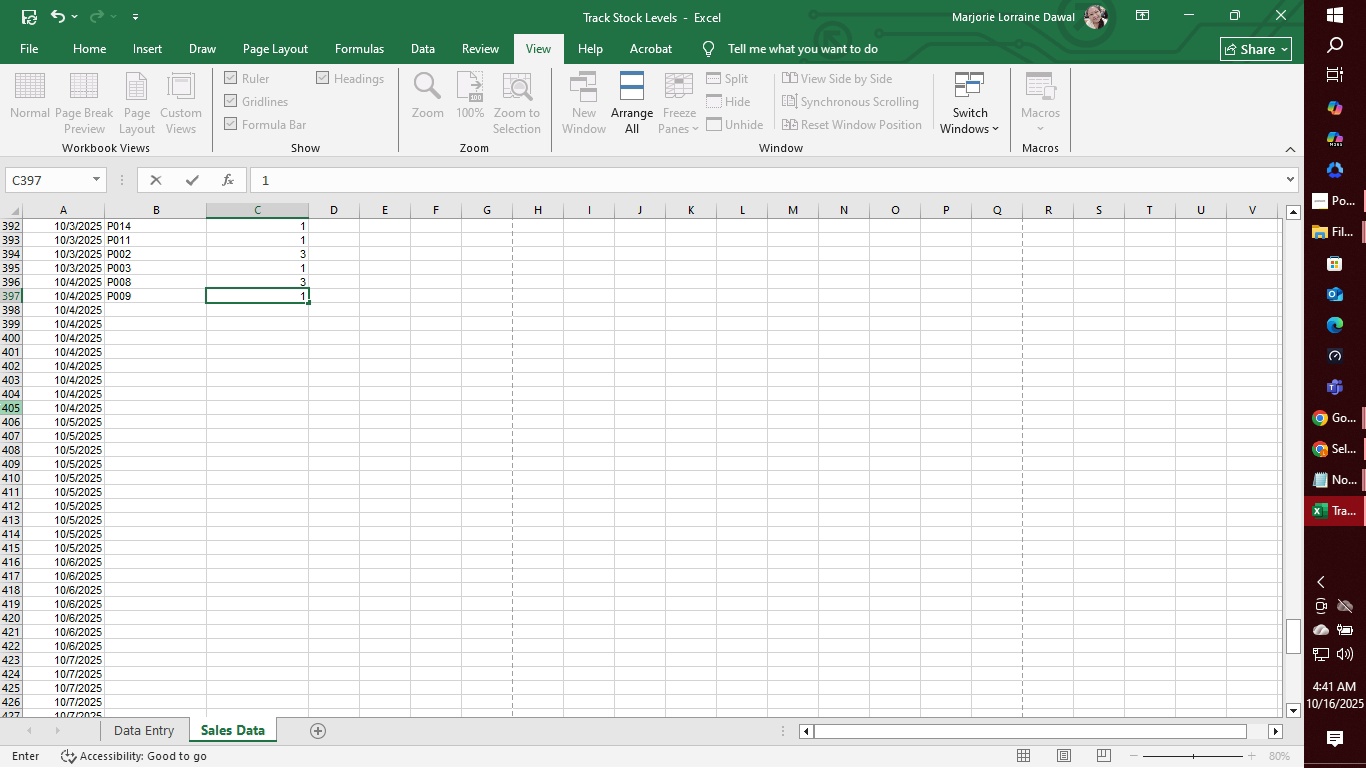 
hold_key(key=Tab, duration=0.3)
 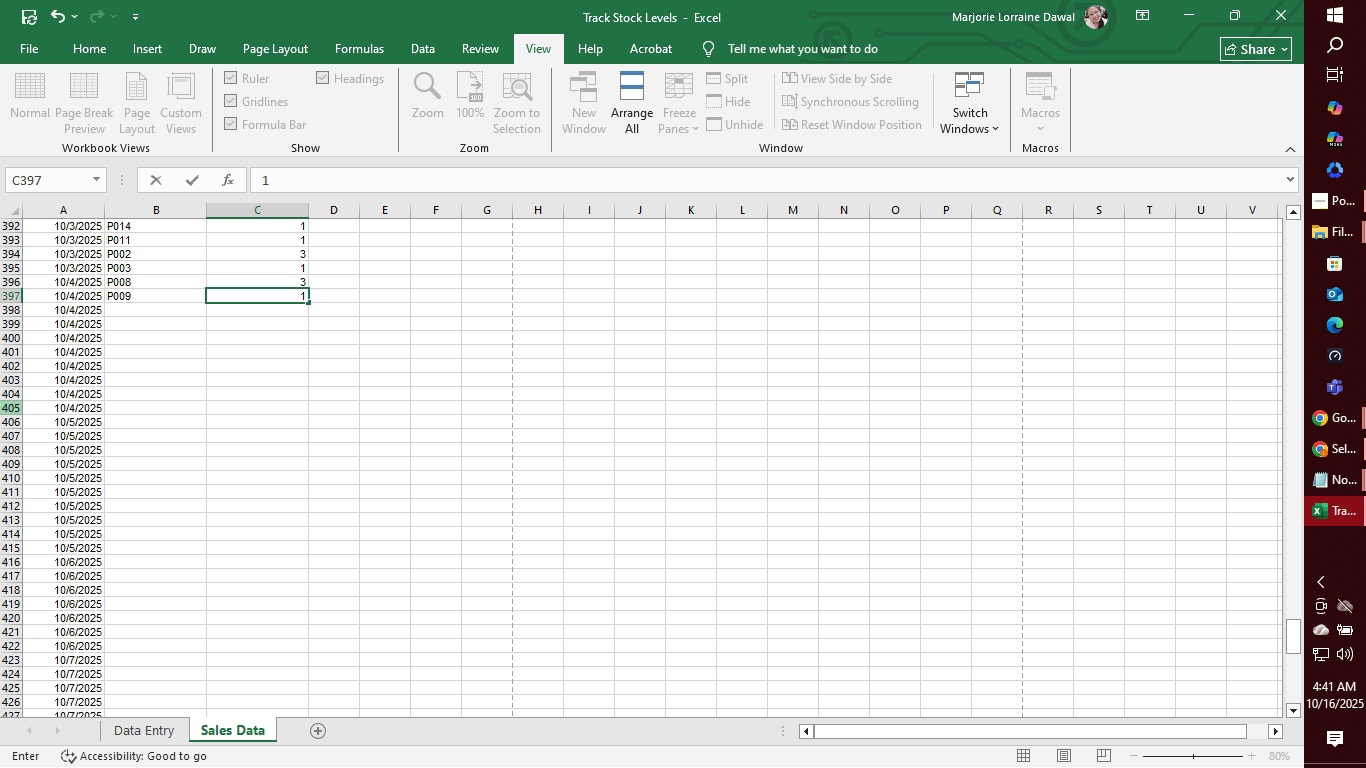 
key(Enter)
 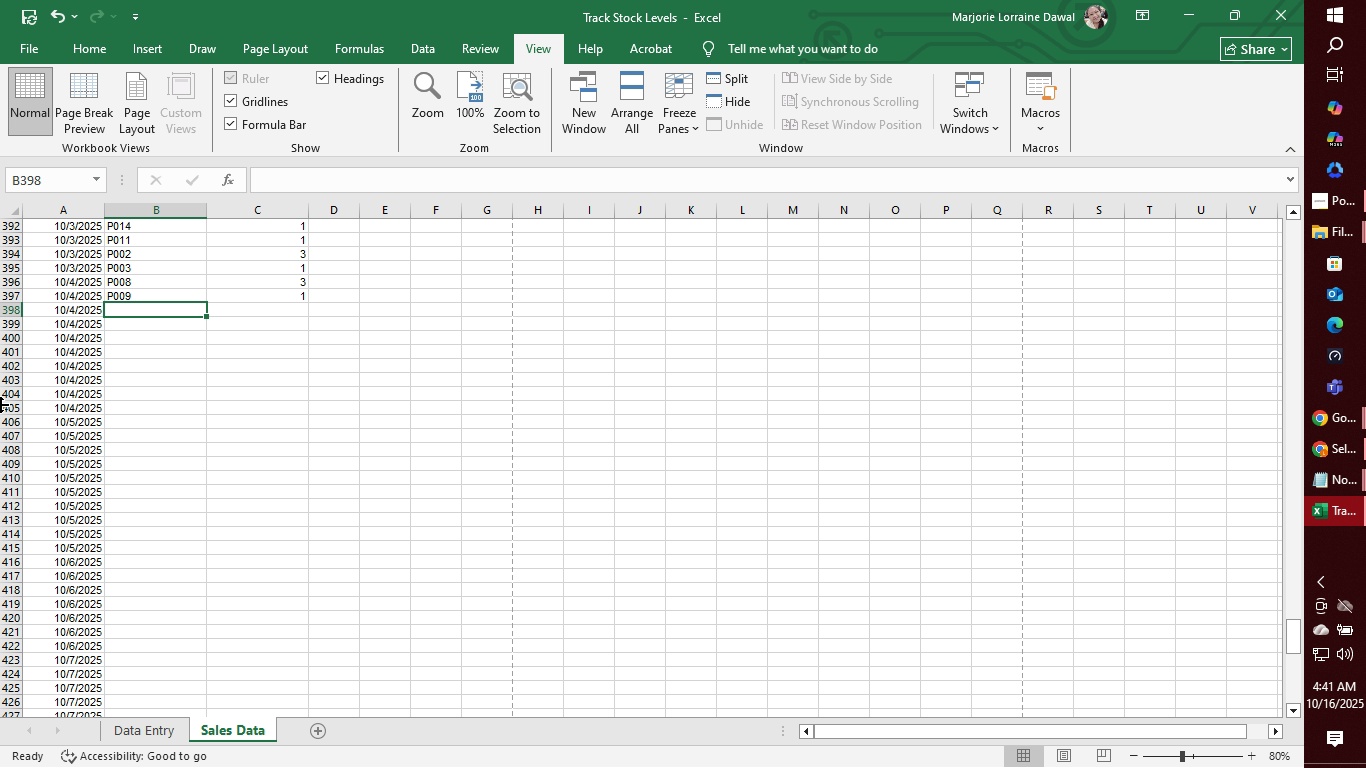 
type(p014)
key(Tab)
type(2)
 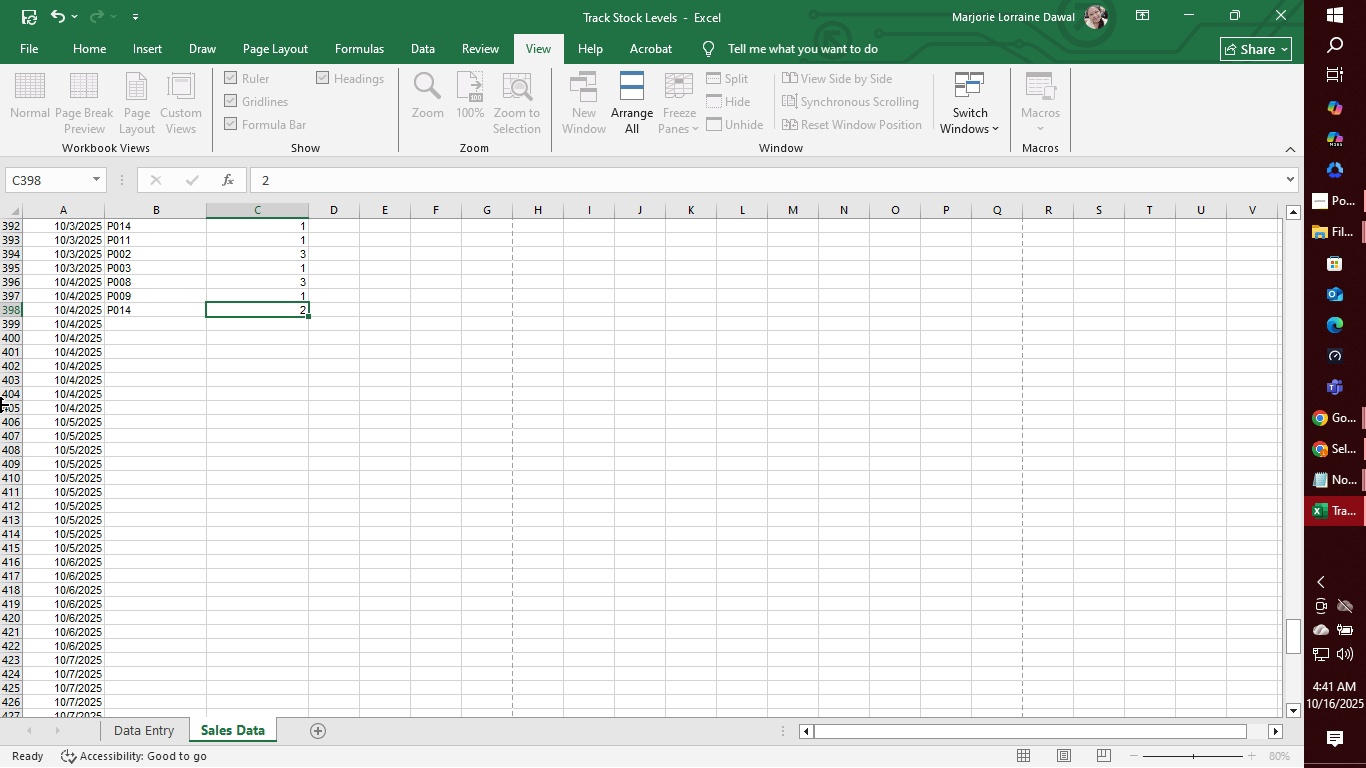 
key(Enter)
 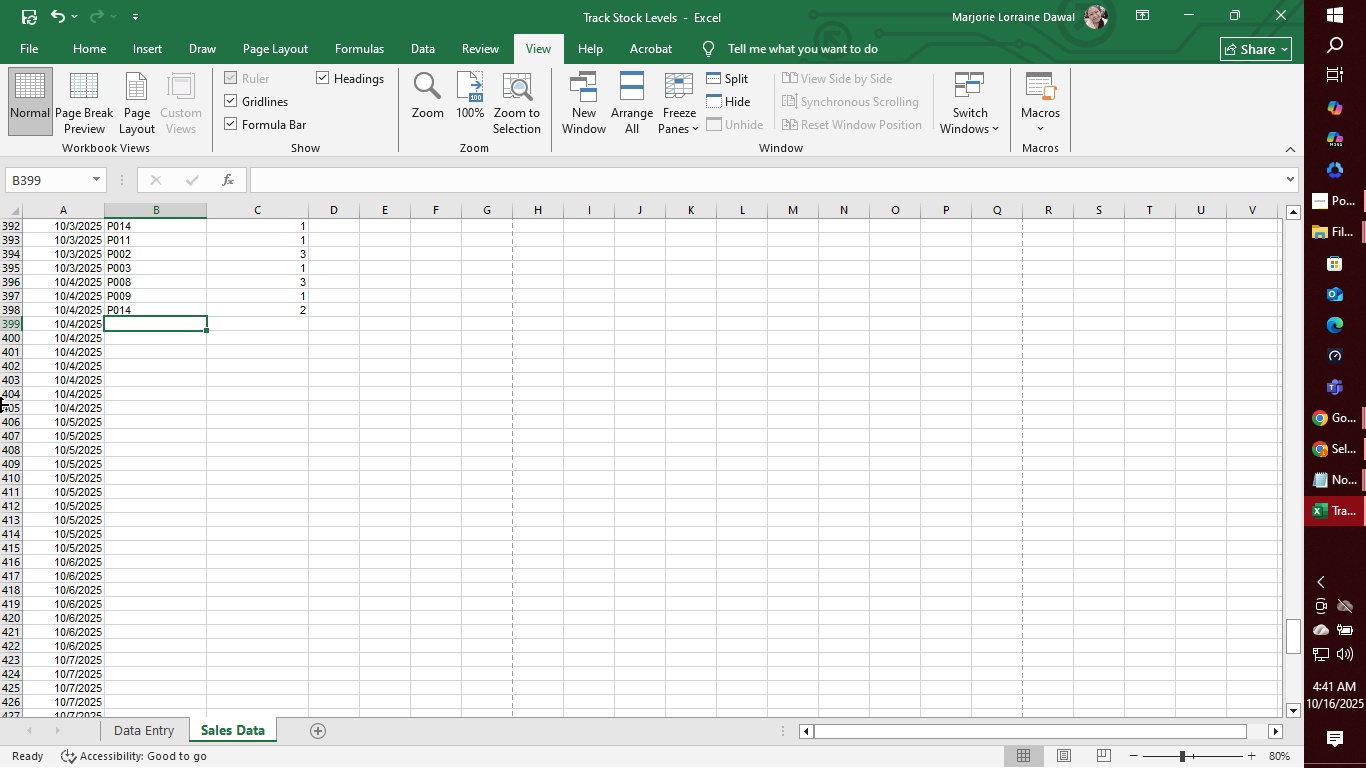 
wait(12.34)
 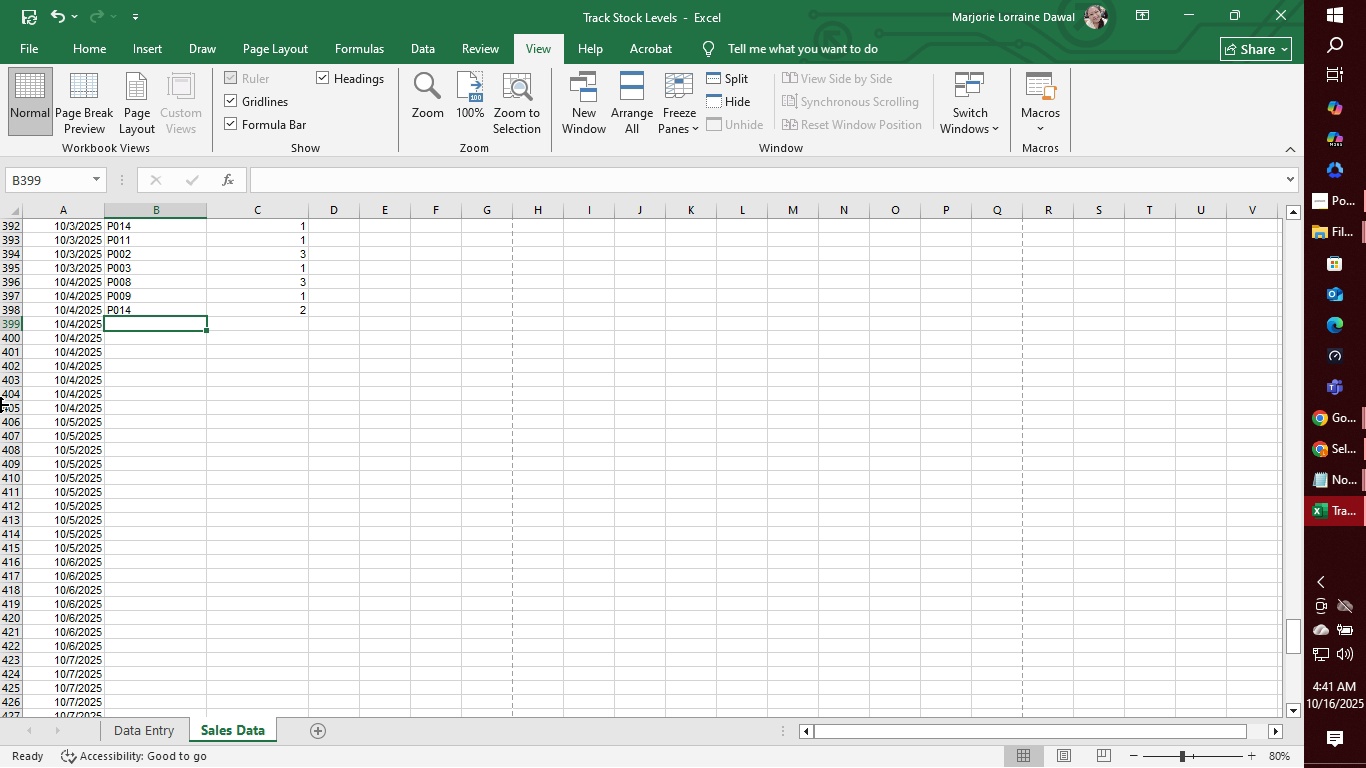 
type(p003)
key(Tab)
type(1)
 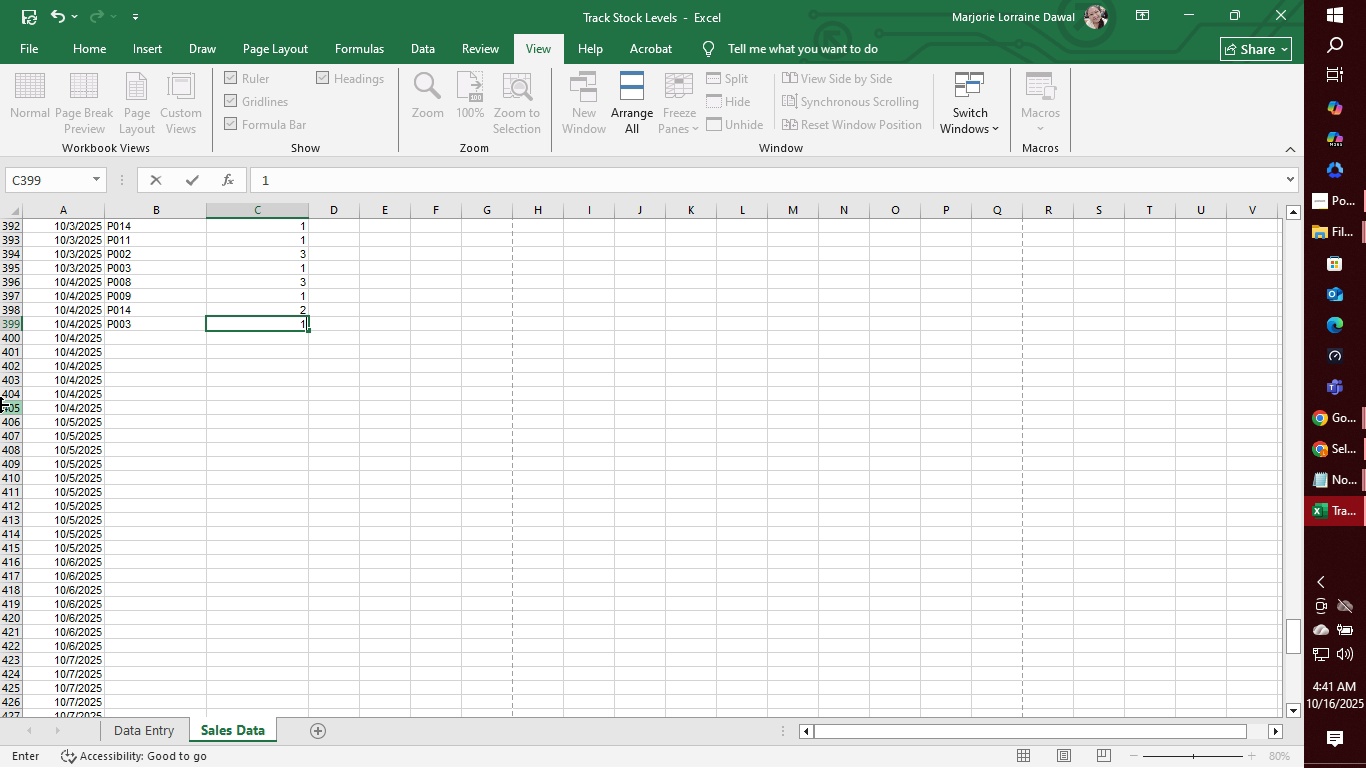 
key(Enter)
 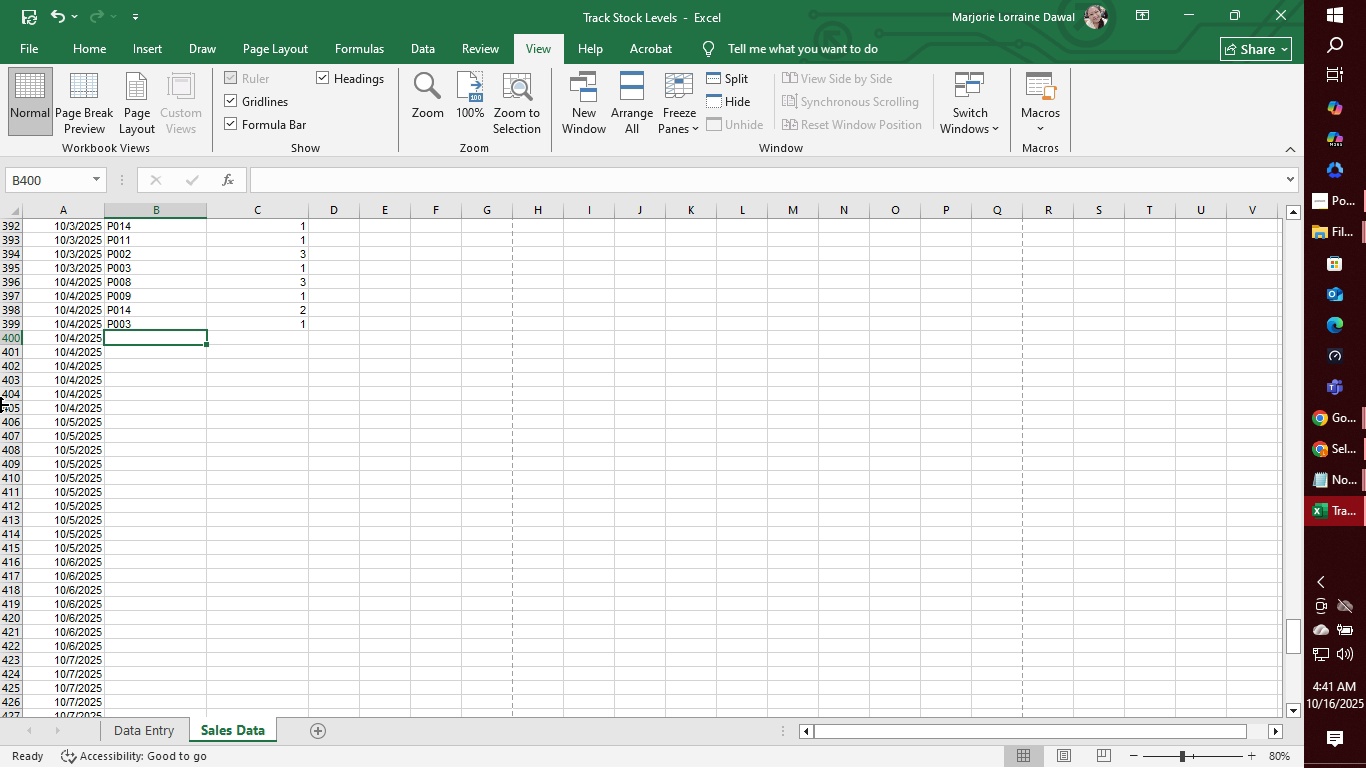 
wait(5.58)
 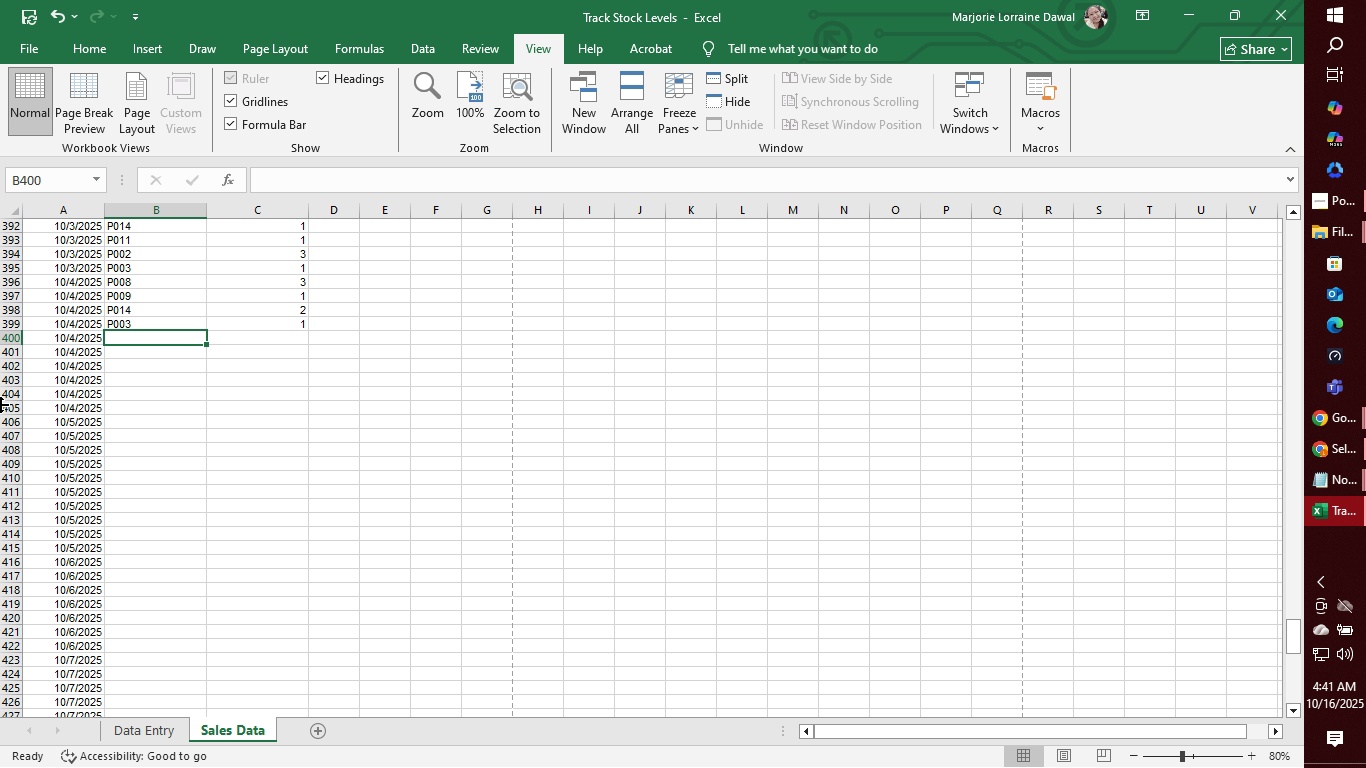 
type(p005)
key(Tab)
type(1)
 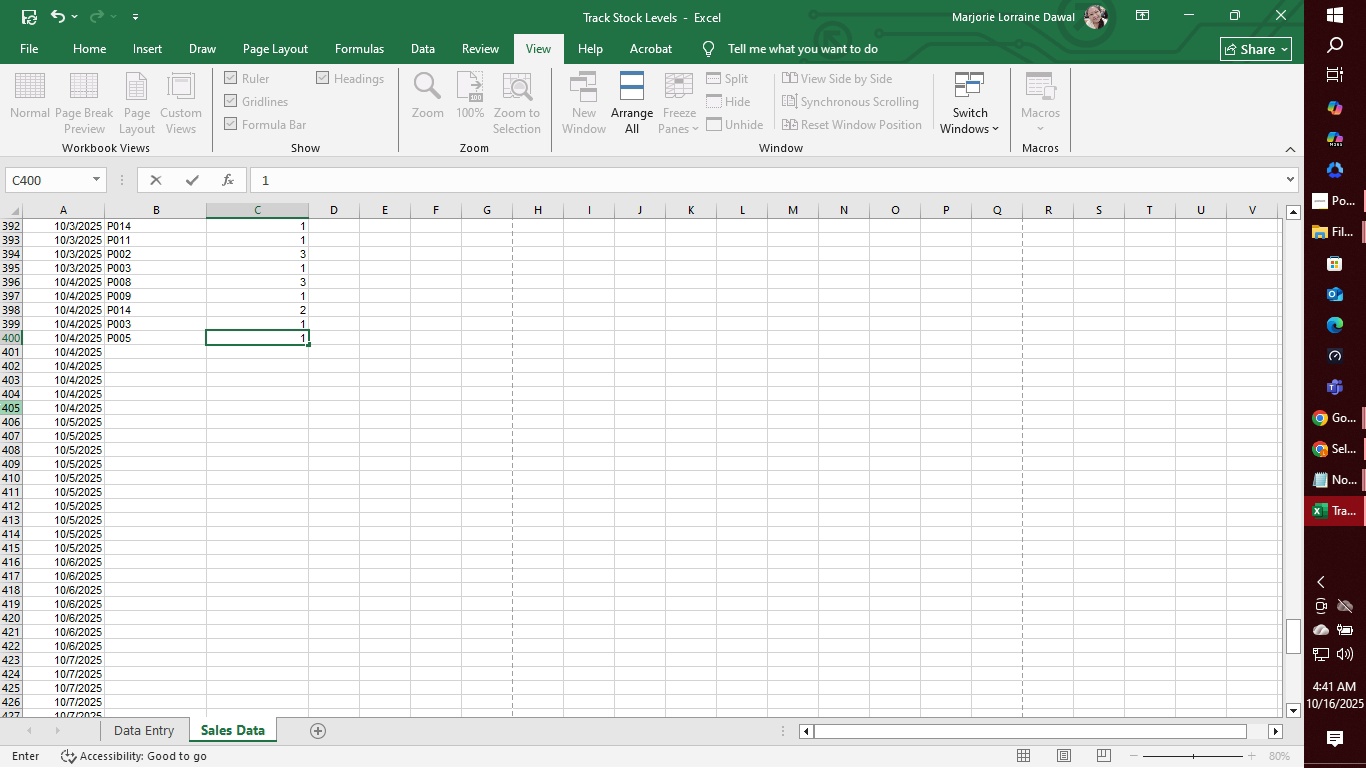 
key(Enter)
 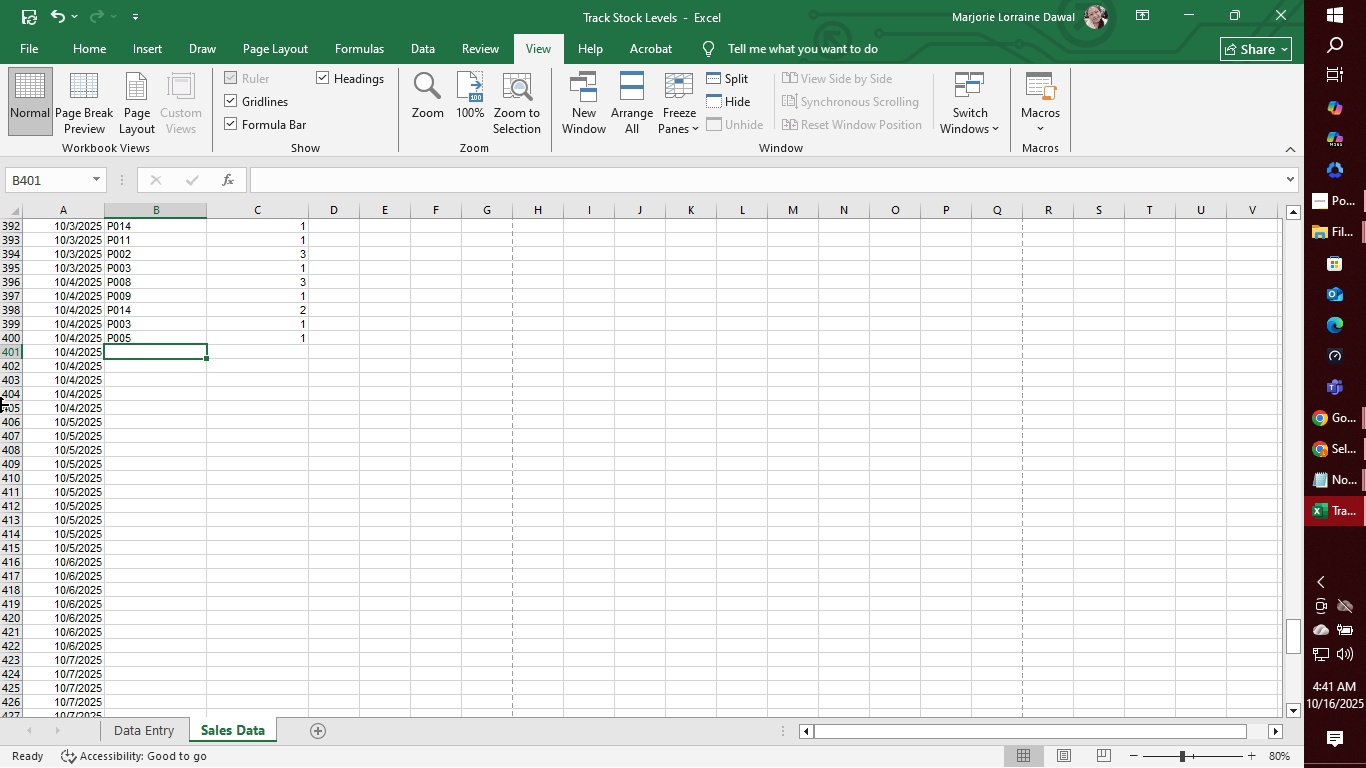 
key(Control+ControlLeft)
 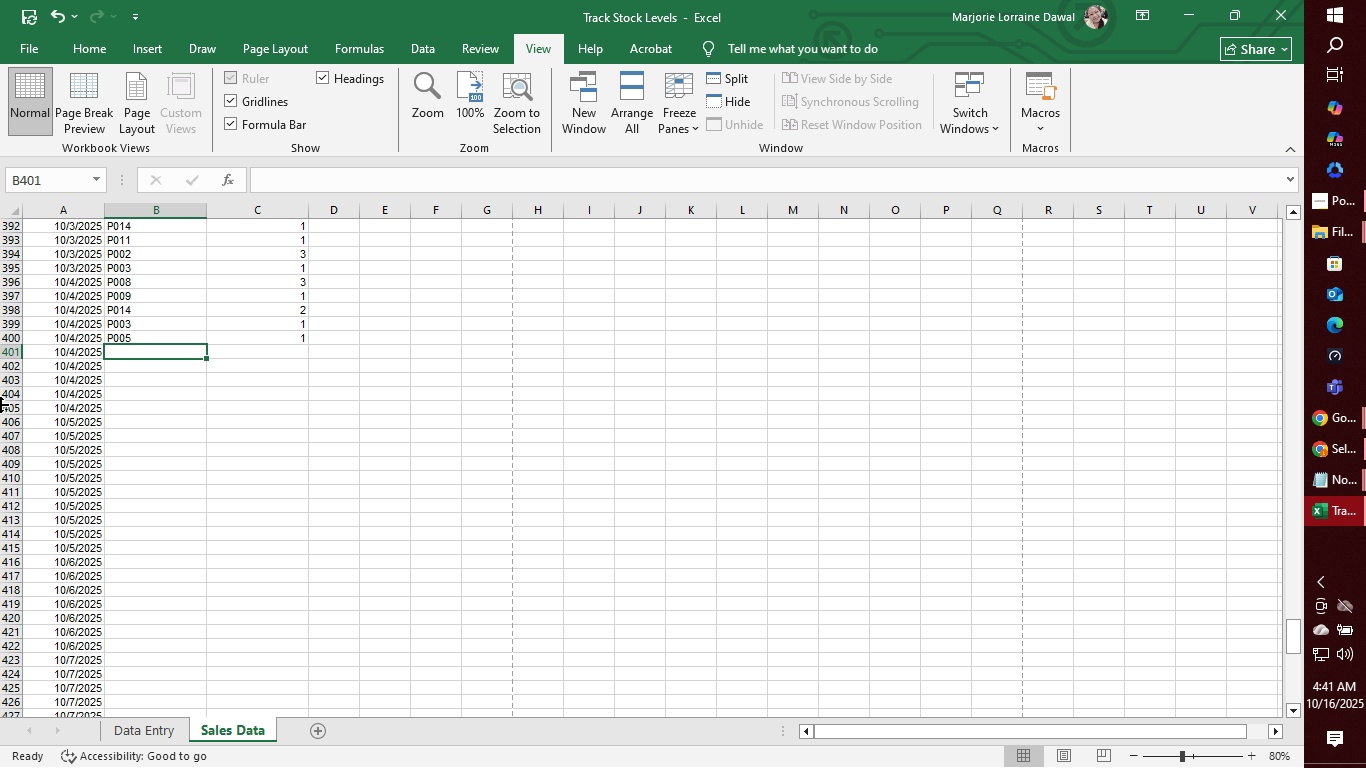 
hold_key(key=ShiftLeft, duration=0.39)
 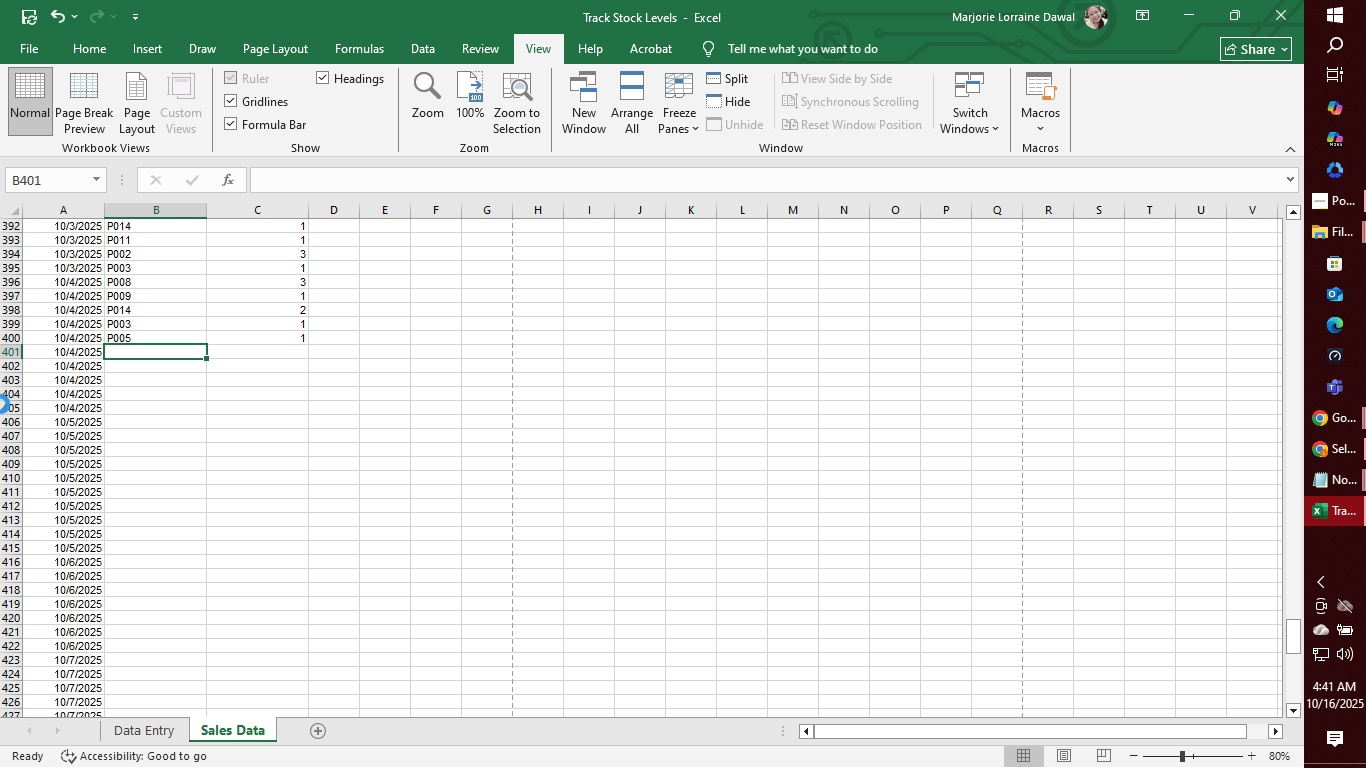 
key(Control+S)
 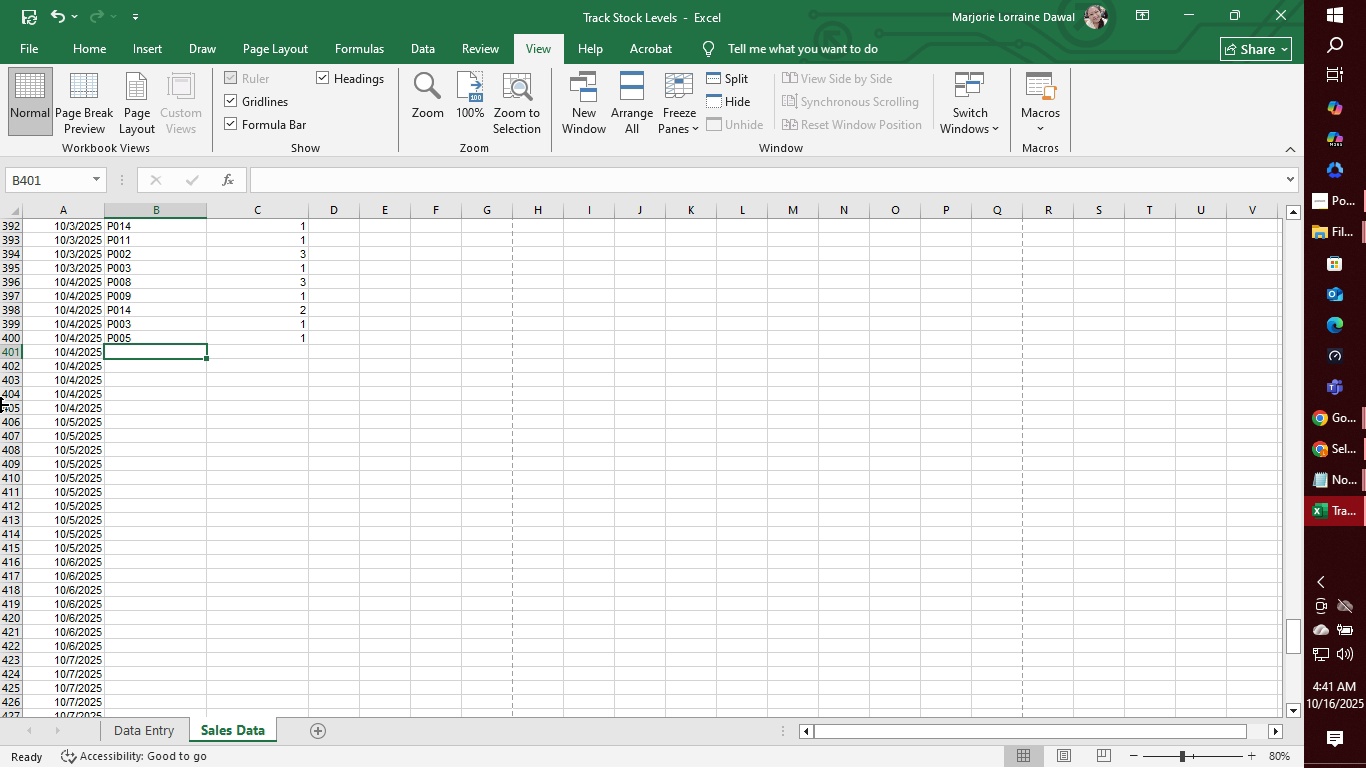 
key(Control+S)
 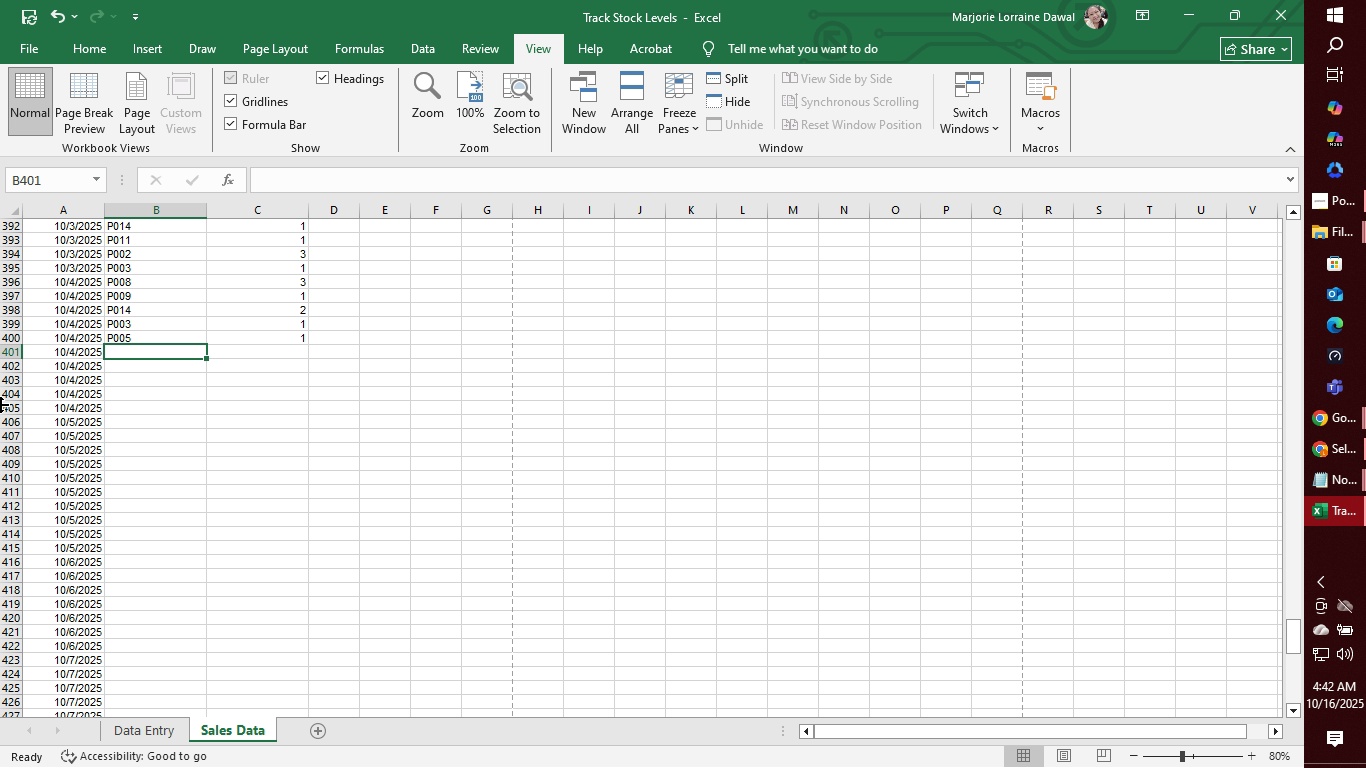 
wait(46.52)
 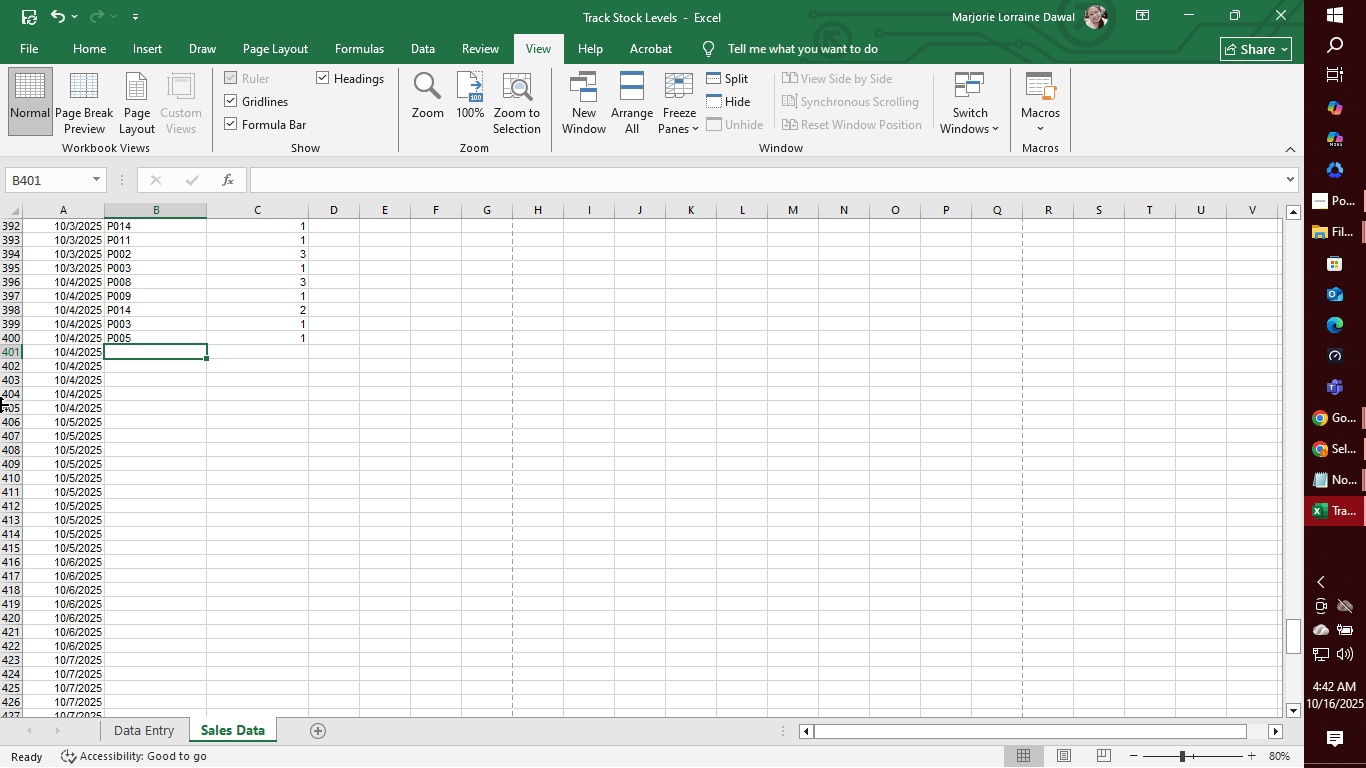 
type(40129)
key(Backspace)
key(Backspace)
type(9)
key(Tab)
type(3)
 